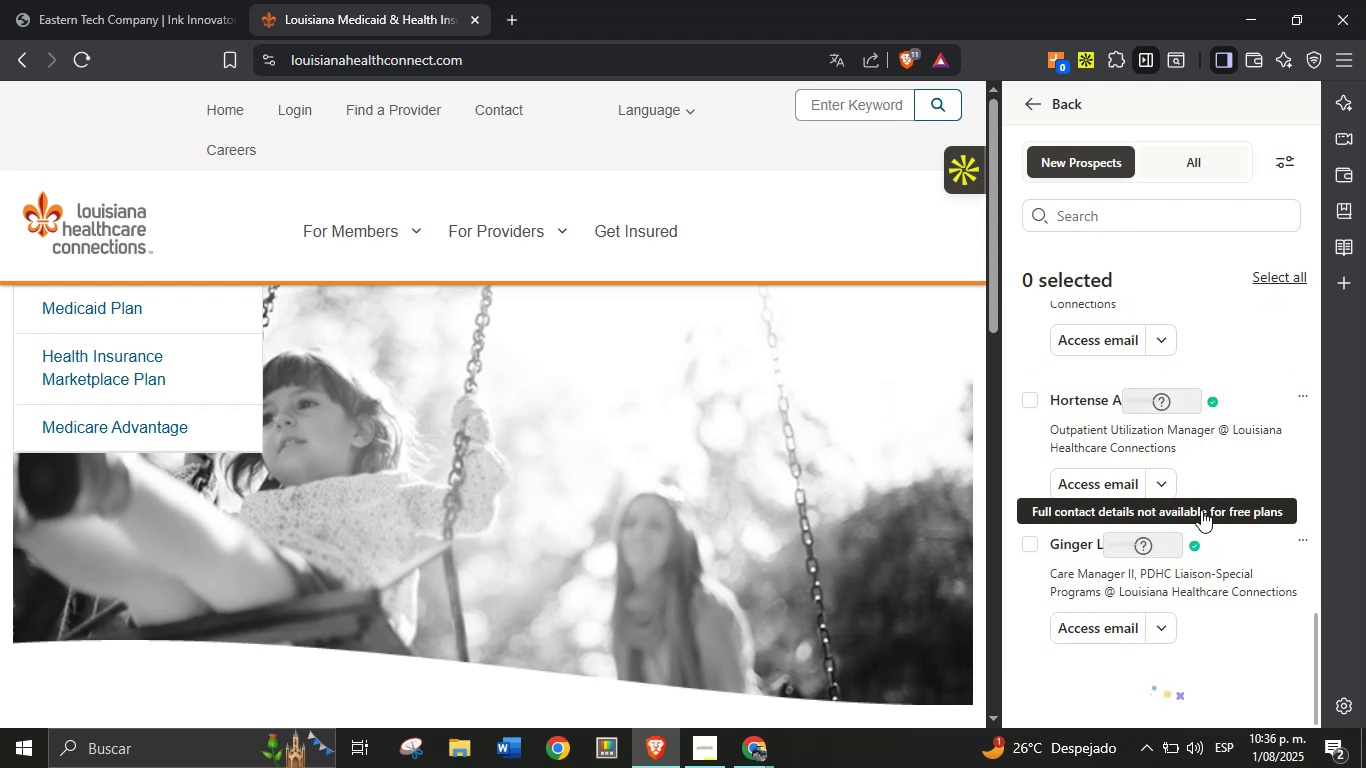 
scroll: coordinate [1208, 514], scroll_direction: down, amount: 9.0
 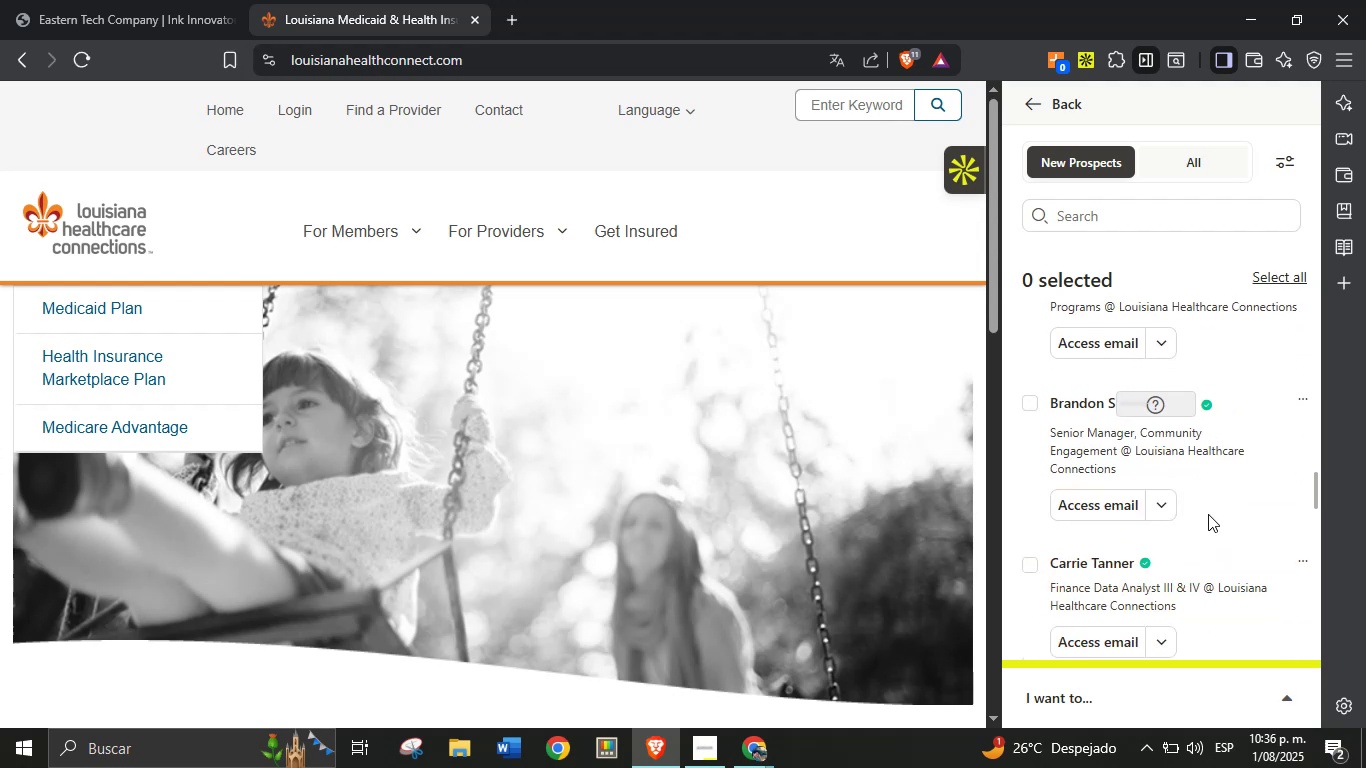 
scroll: coordinate [1208, 516], scroll_direction: down, amount: 6.0
 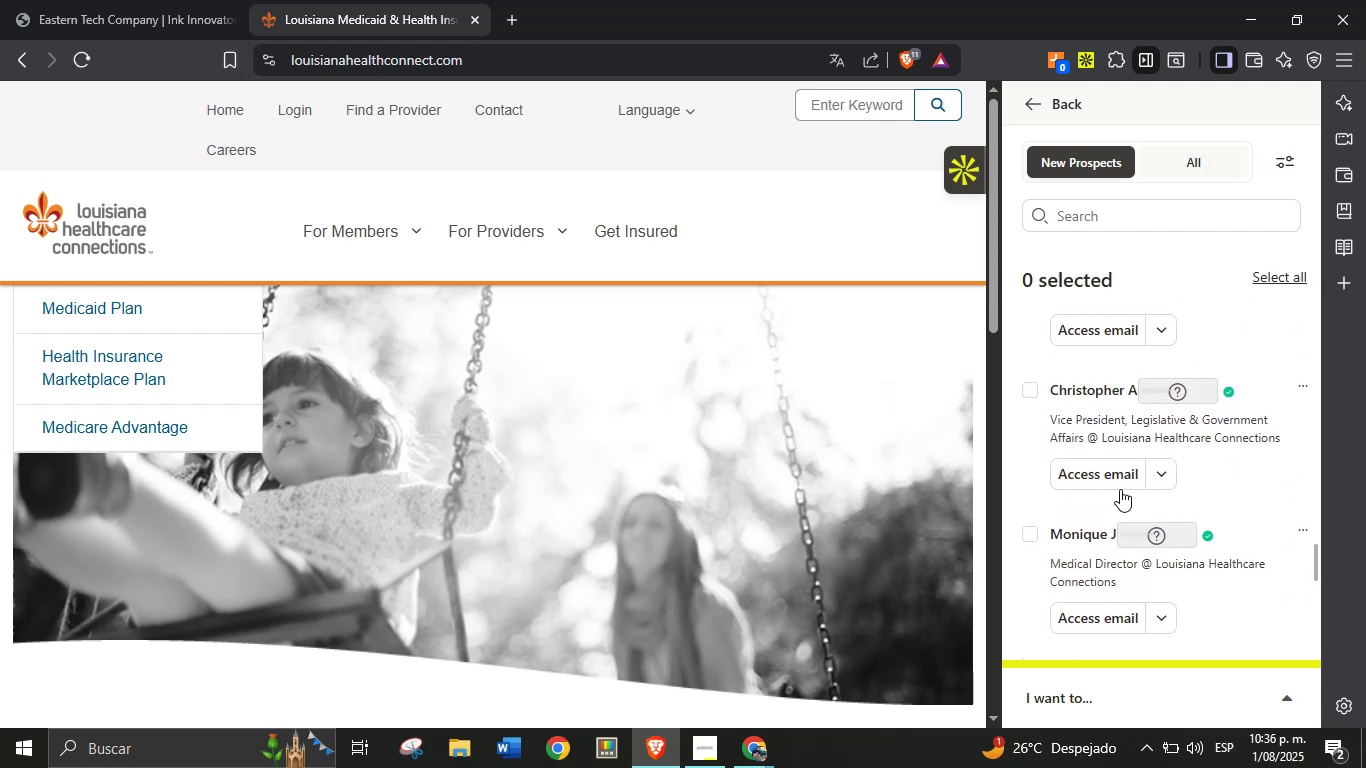 
left_click([1116, 489])
 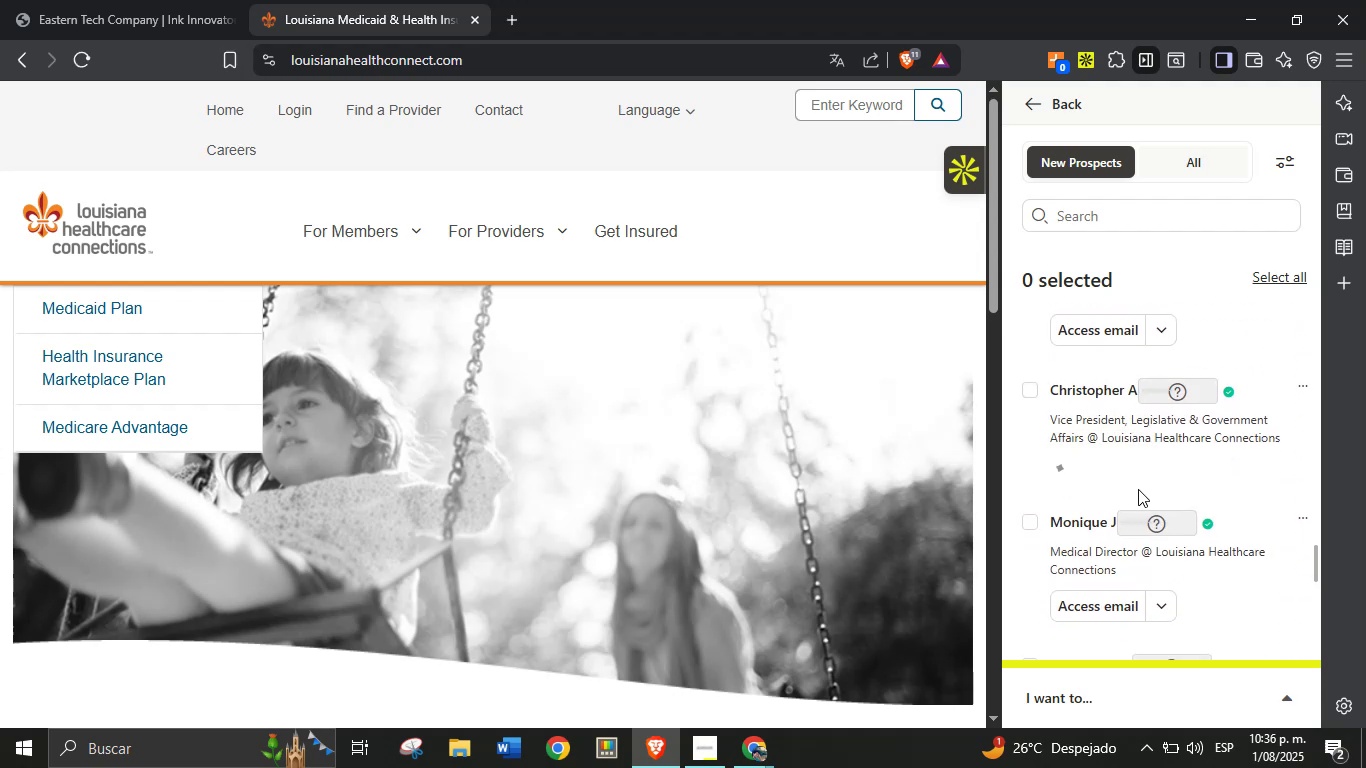 
wait(5.53)
 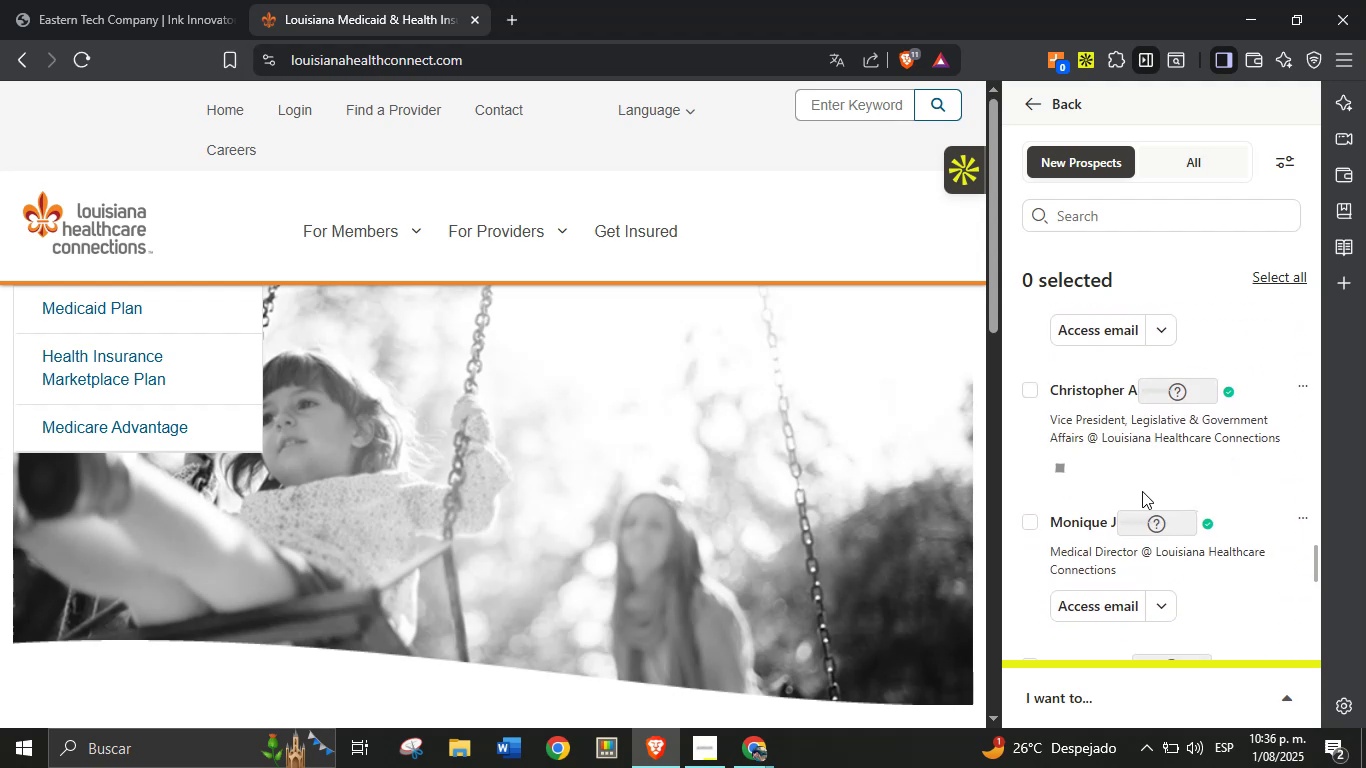 
left_click([1239, 498])
 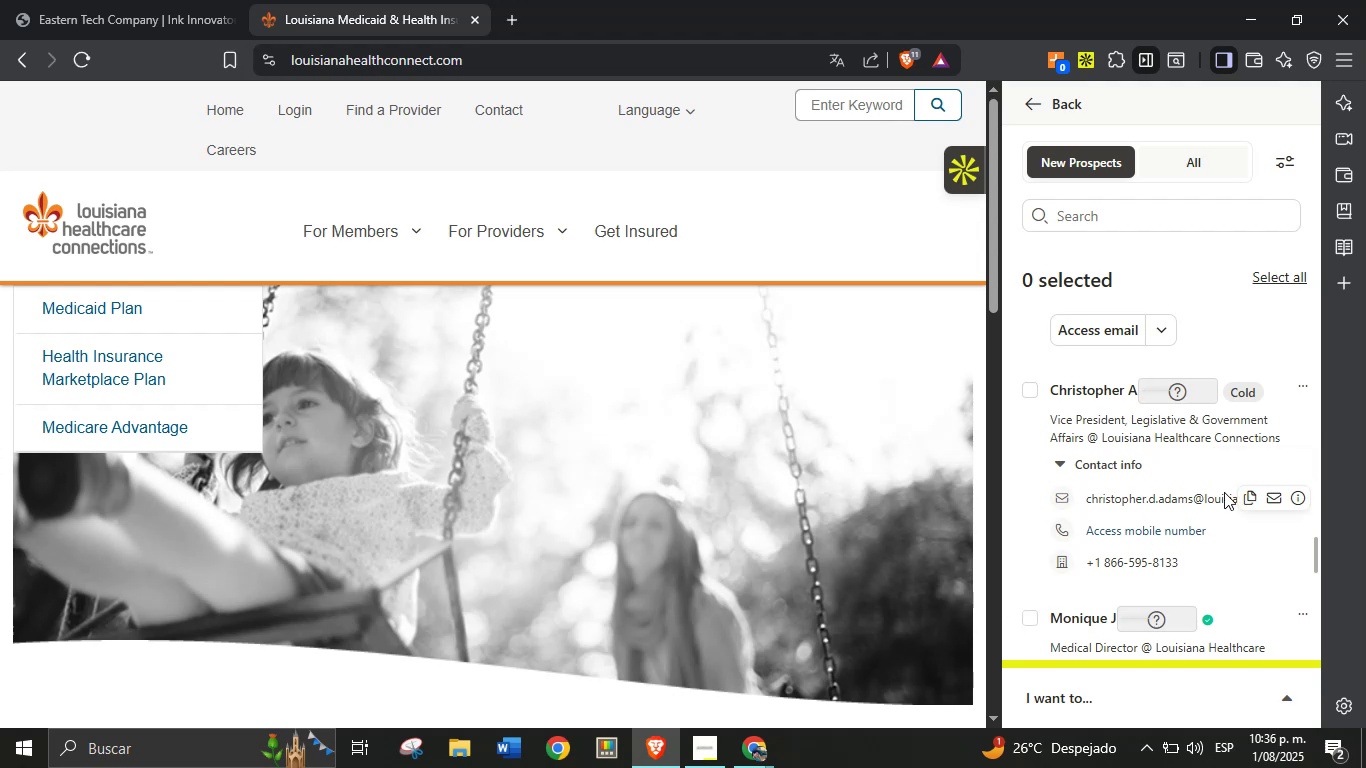 
left_click([1252, 492])
 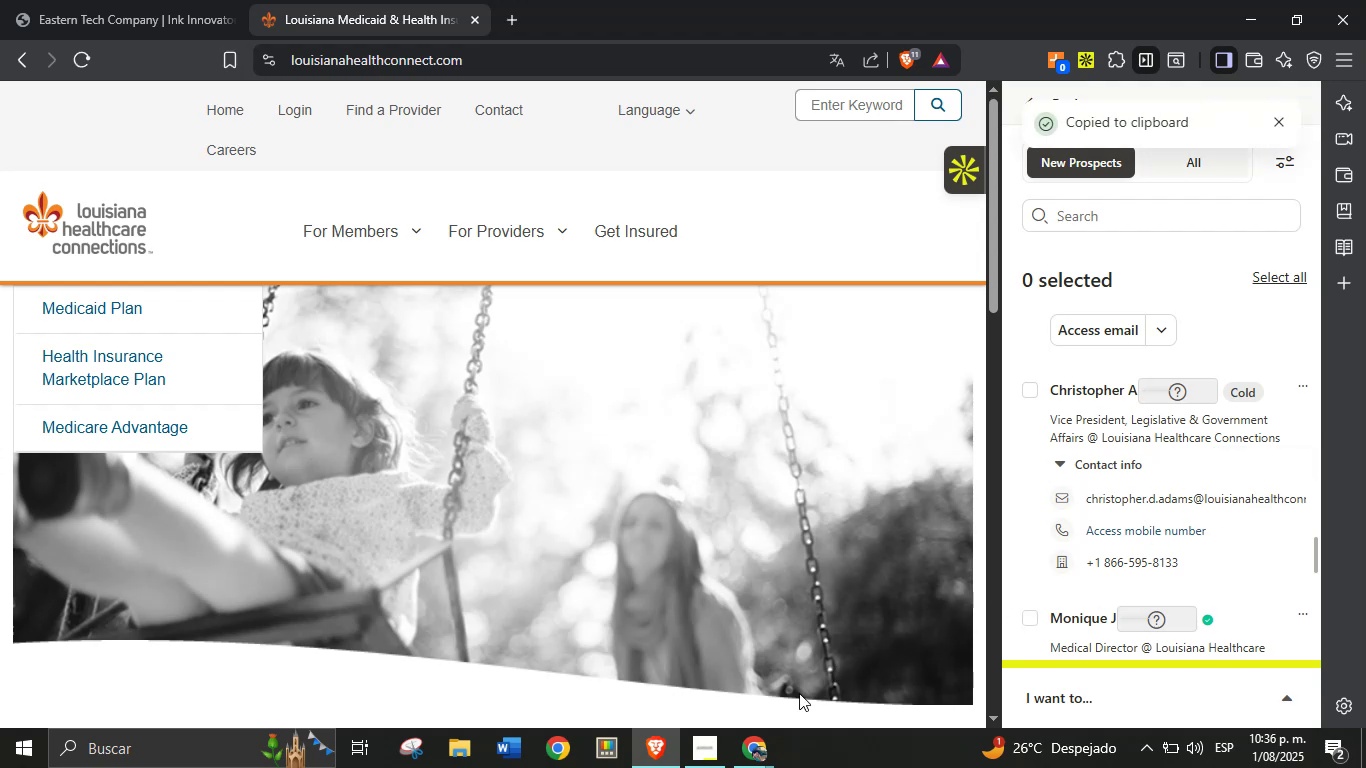 
left_click([754, 758])
 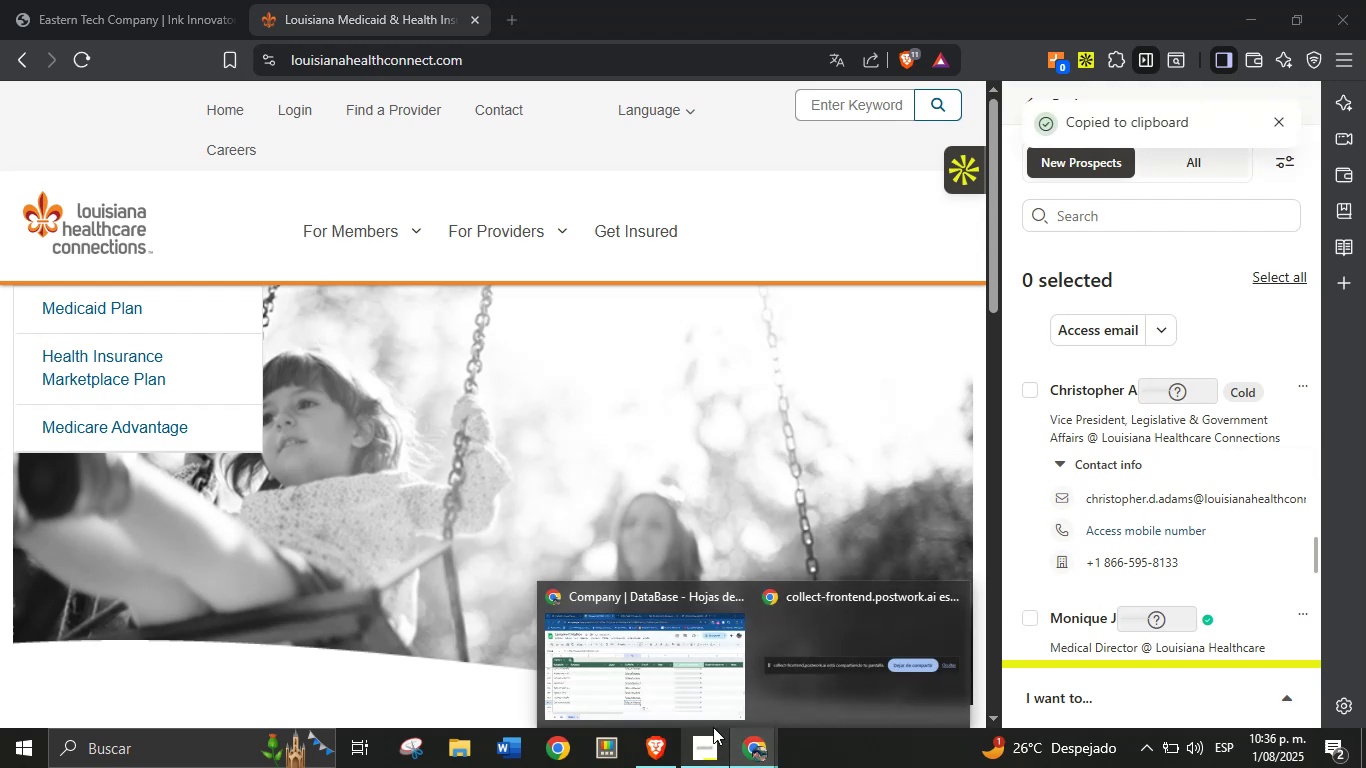 
left_click([713, 724])
 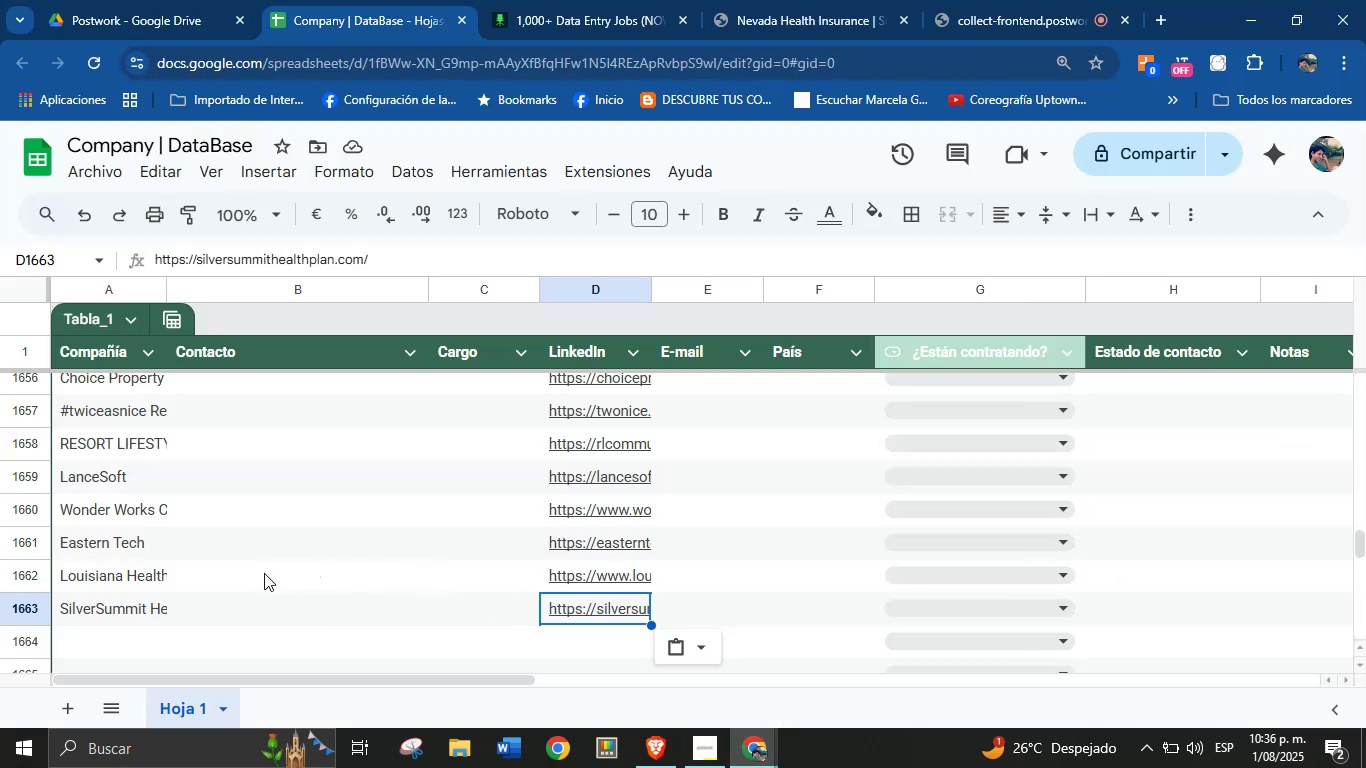 
left_click([653, 747])
 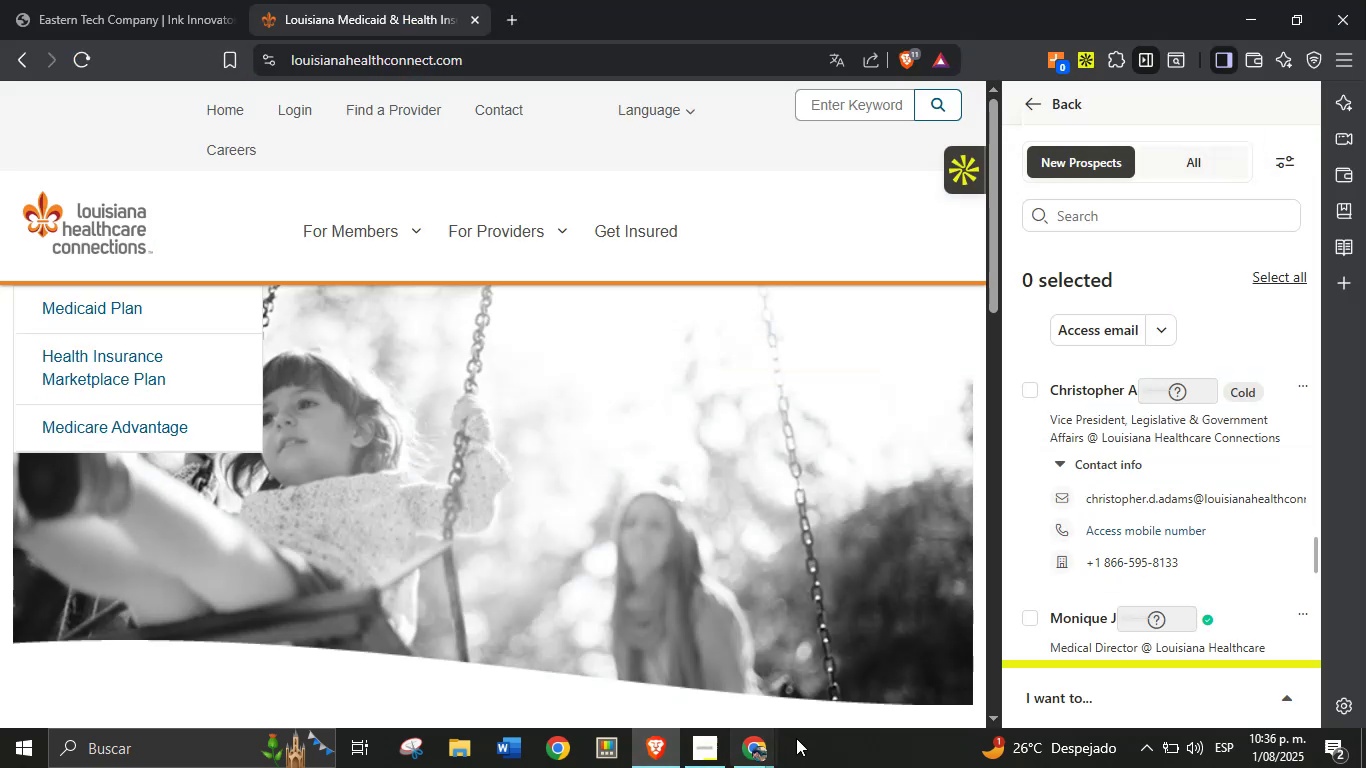 
left_click([760, 764])
 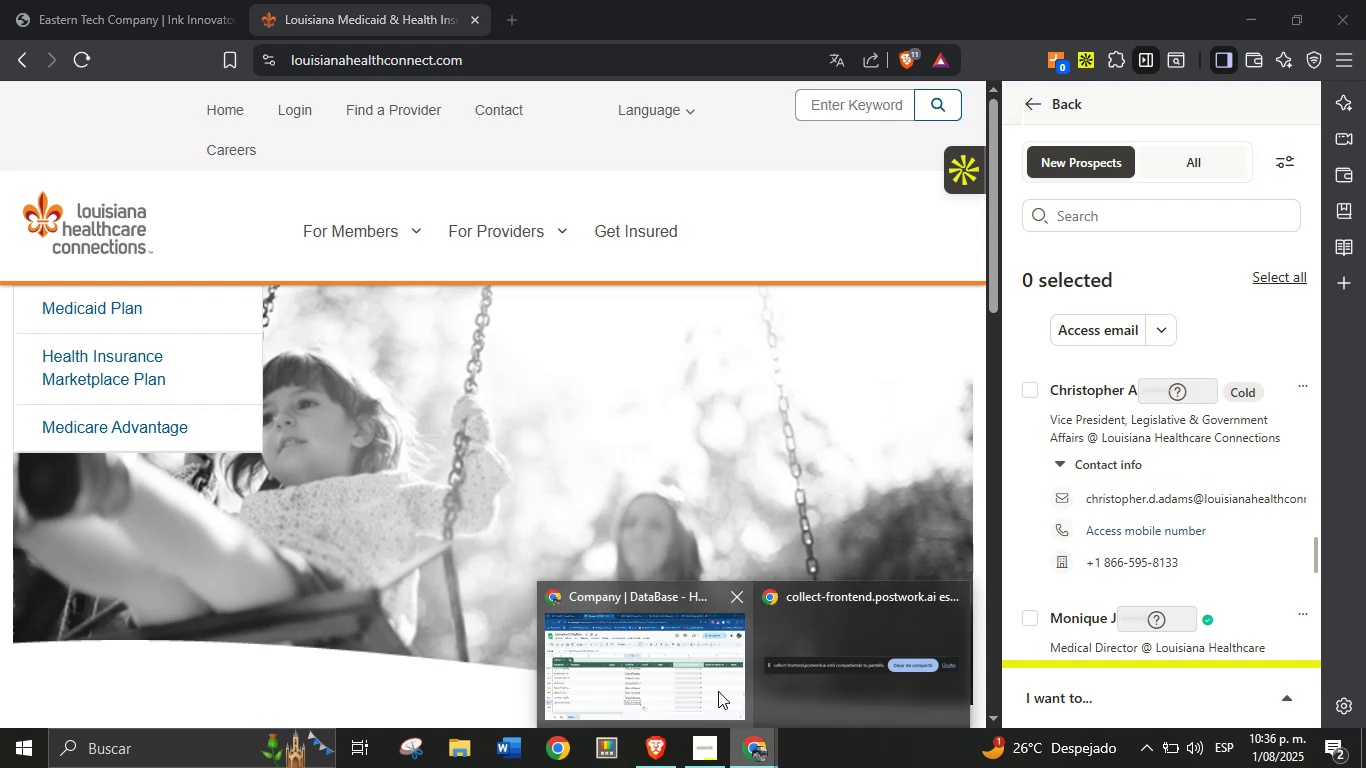 
left_click([680, 684])
 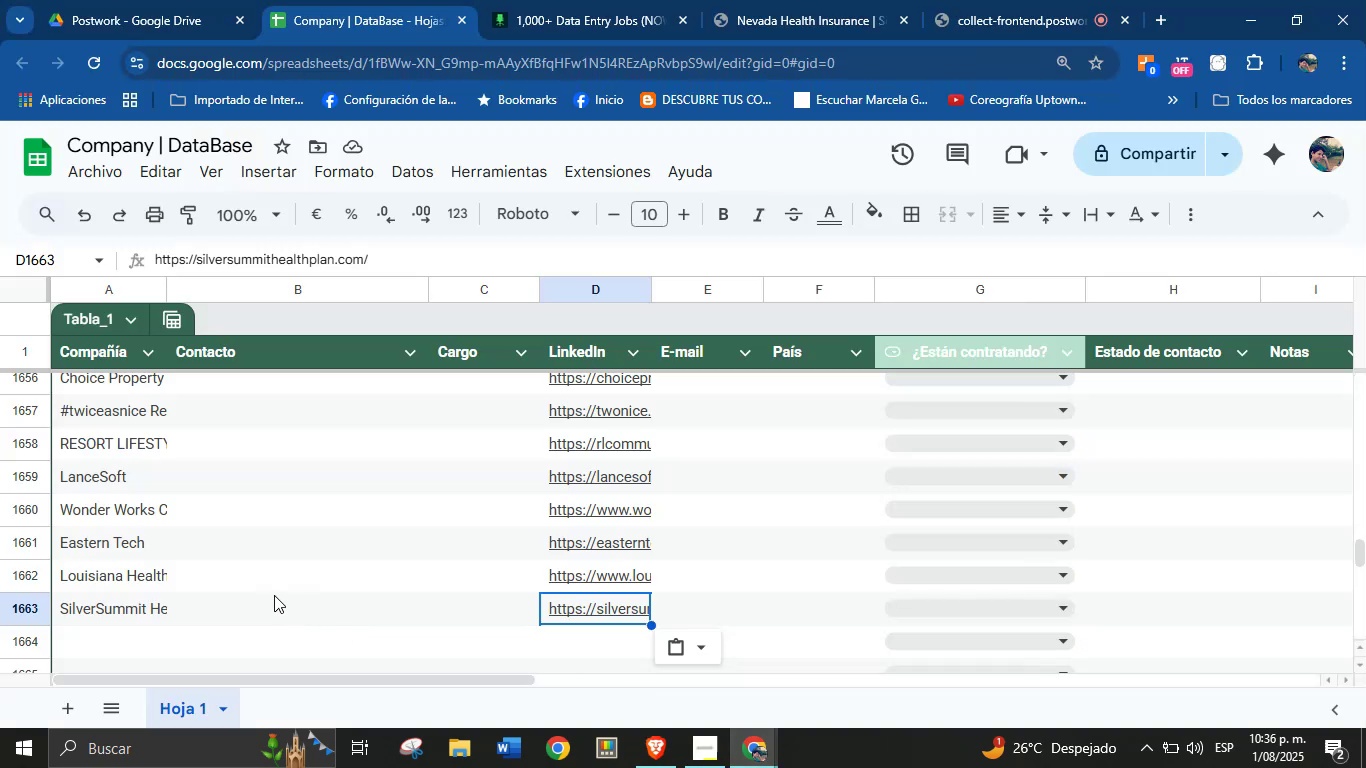 
left_click([265, 574])
 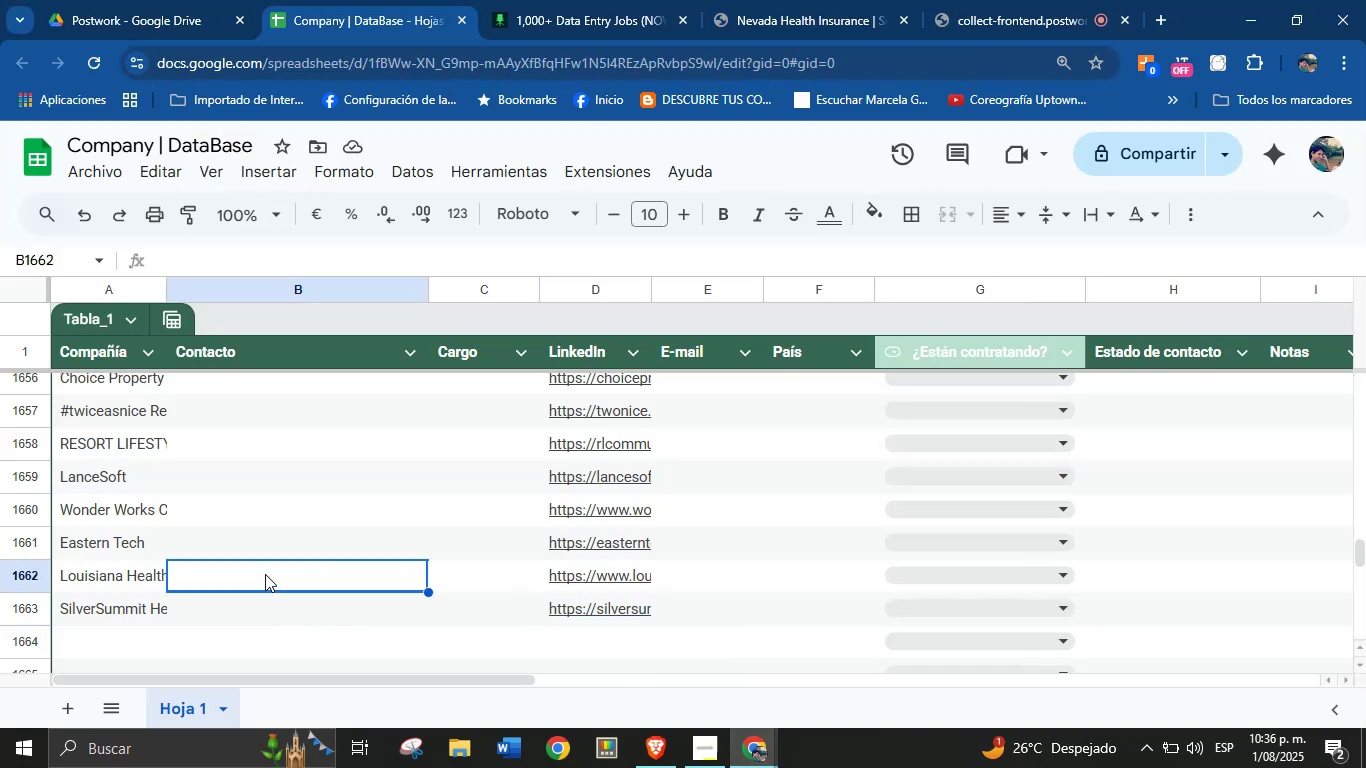 
key(Control+V)
 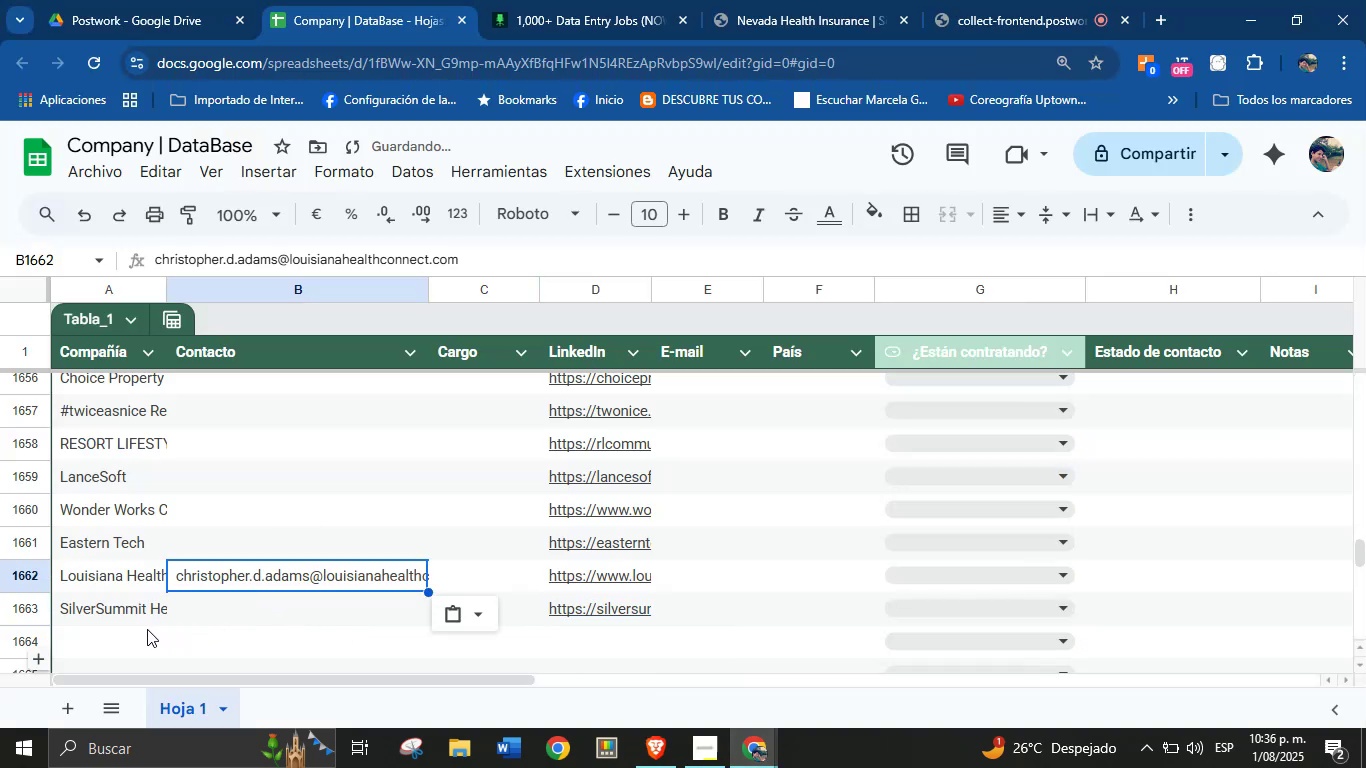 
left_click([129, 642])
 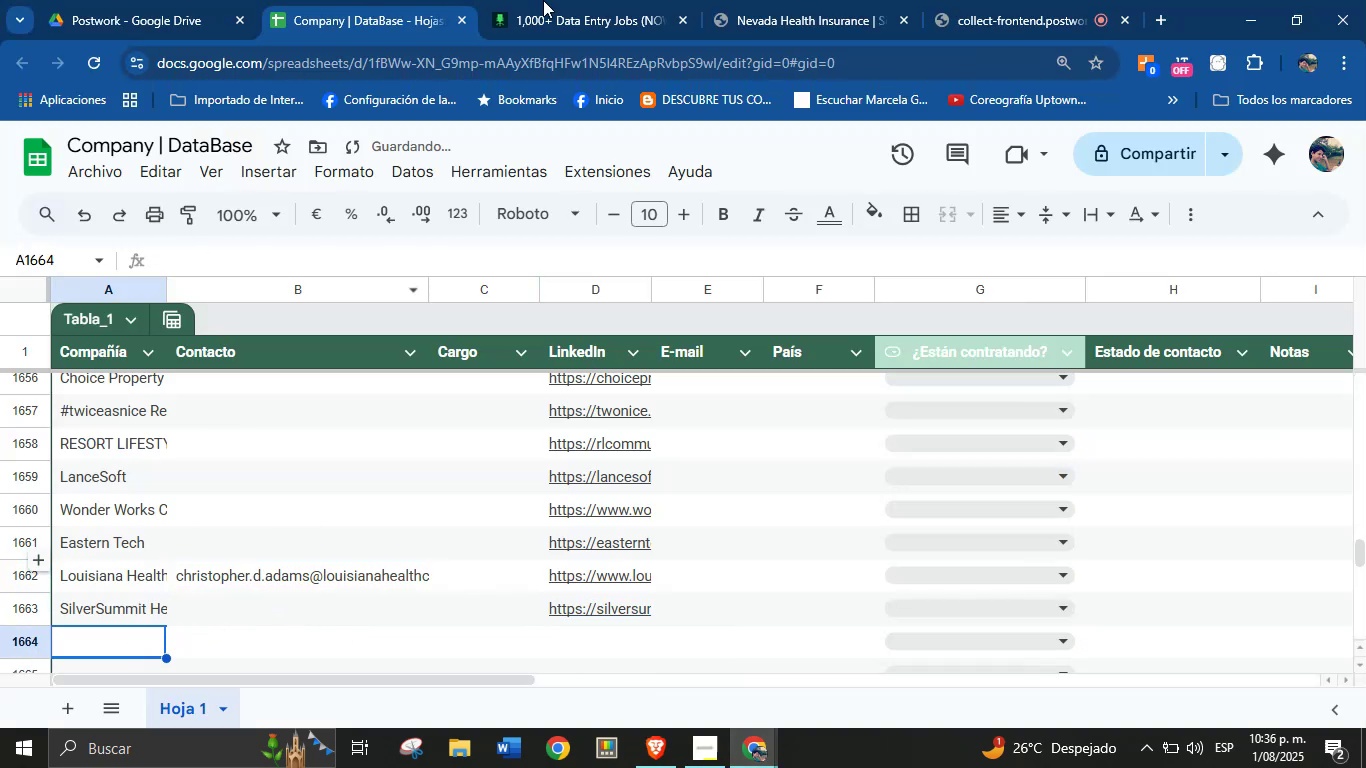 
left_click([609, 0])
 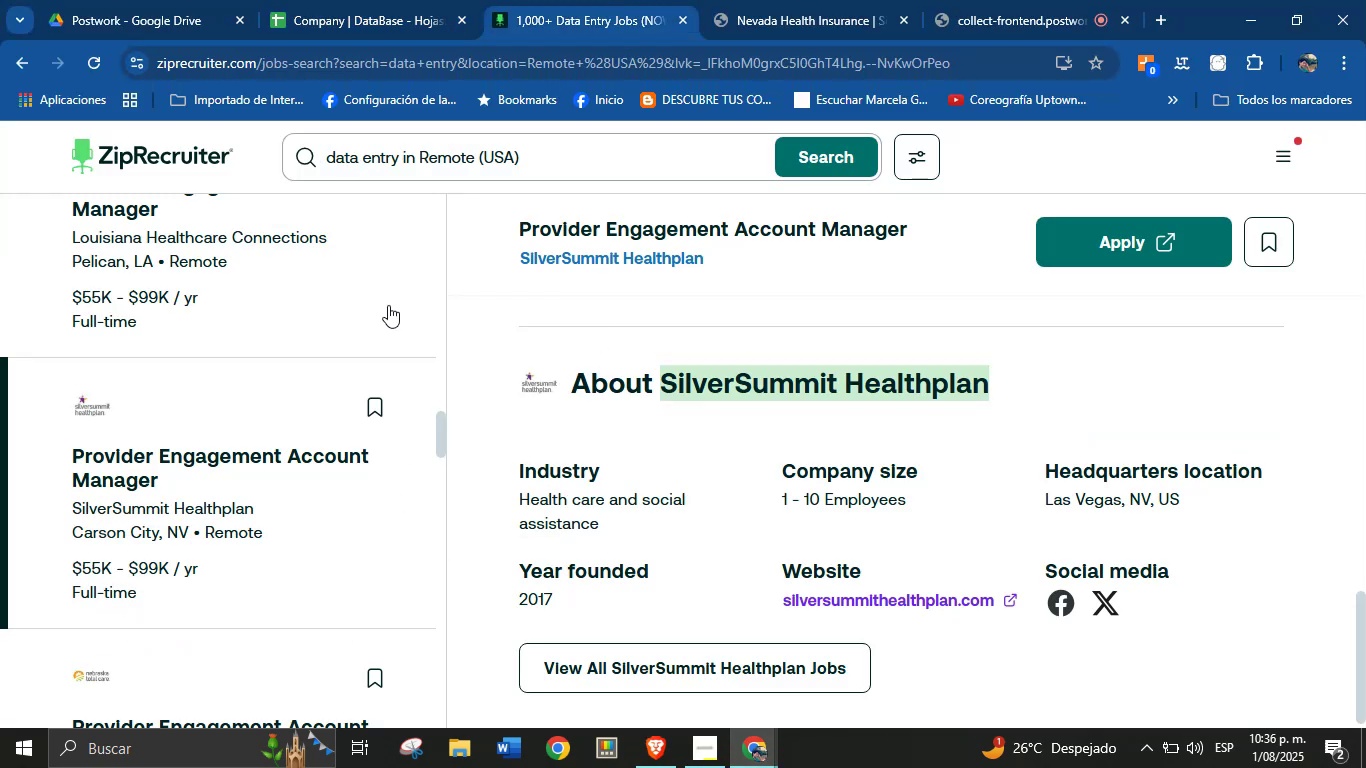 
left_click([367, 0])
 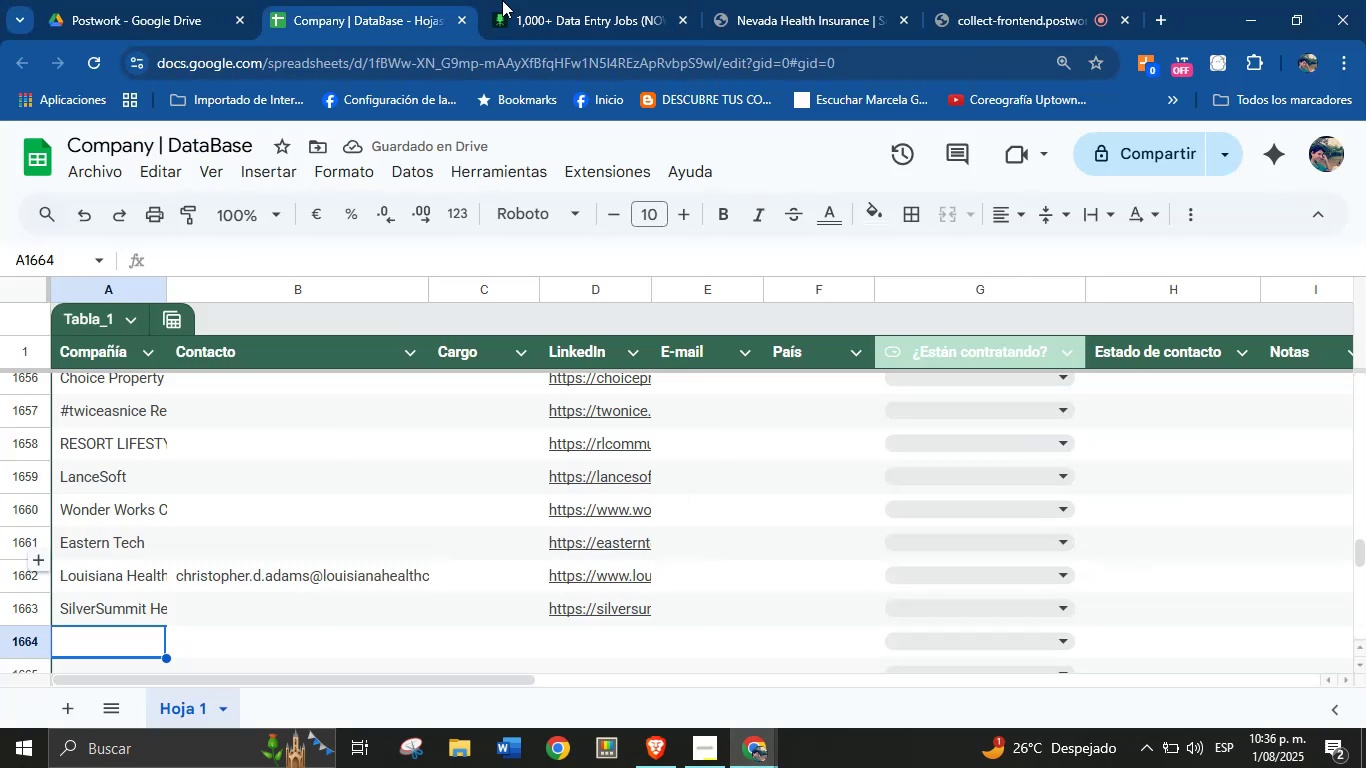 
left_click([592, 0])
 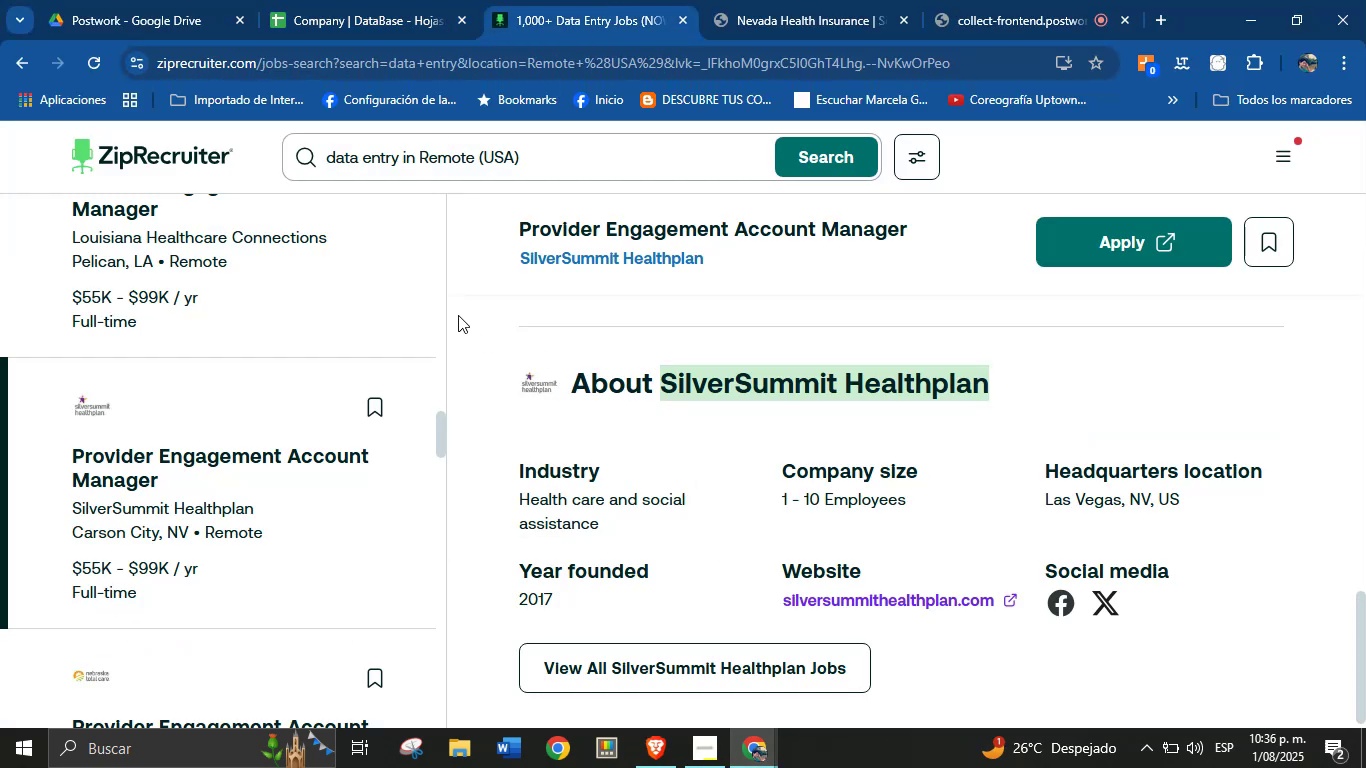 
left_click([437, 0])
 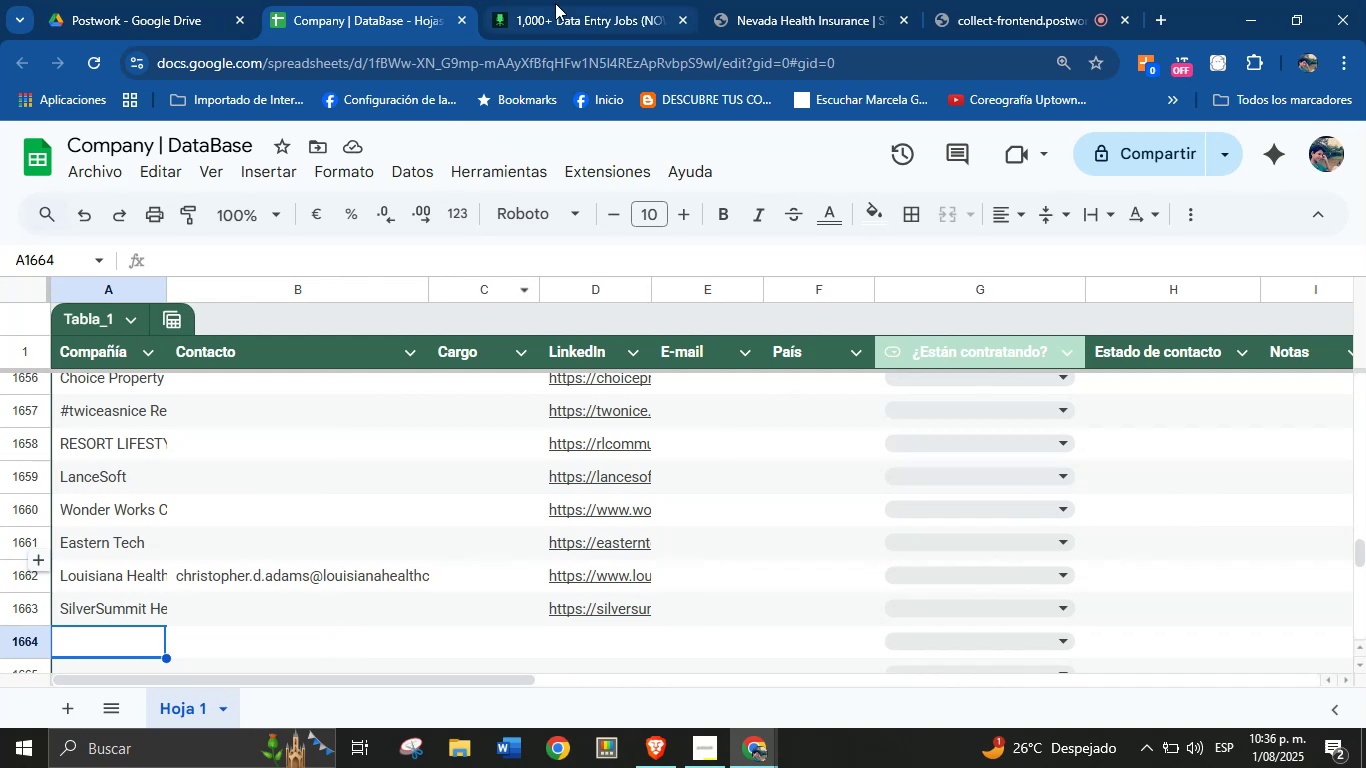 
left_click([593, 11])
 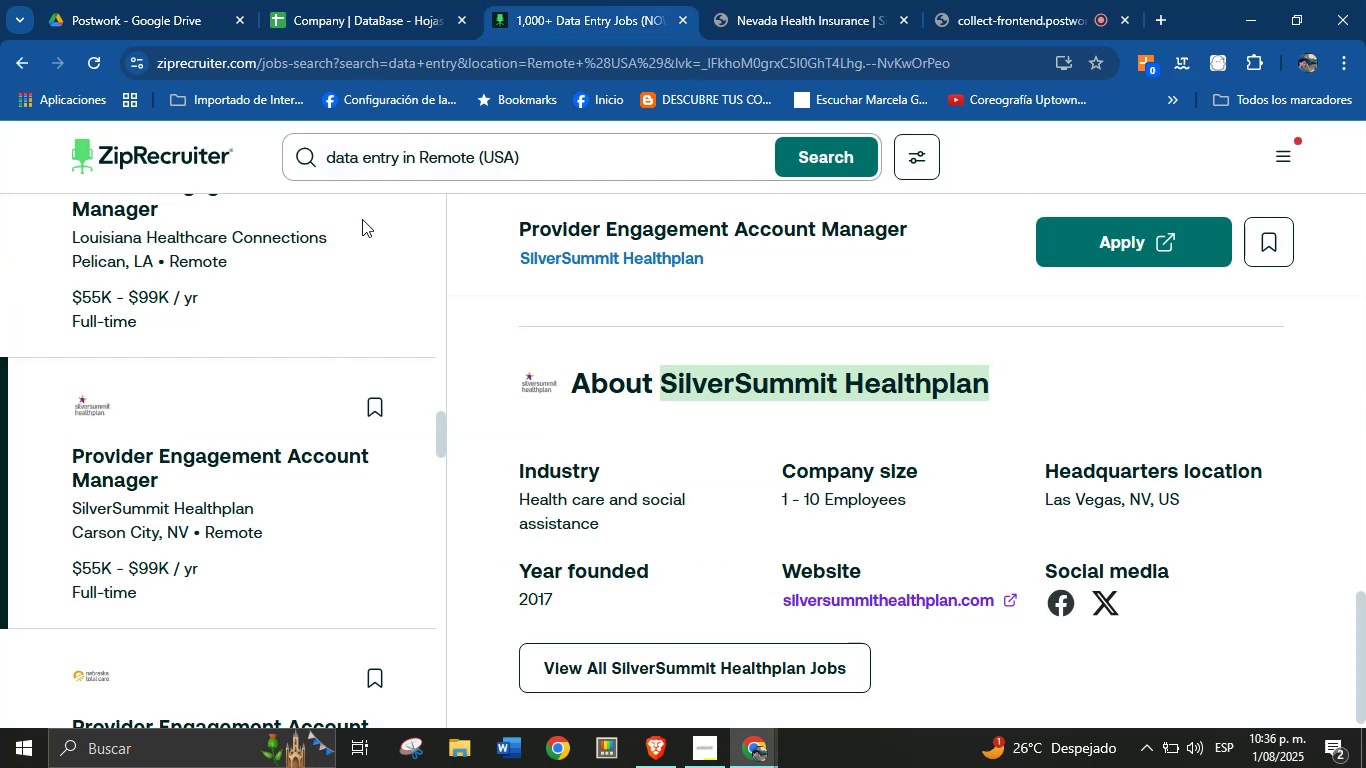 
scroll: coordinate [254, 488], scroll_direction: down, amount: 3.0
 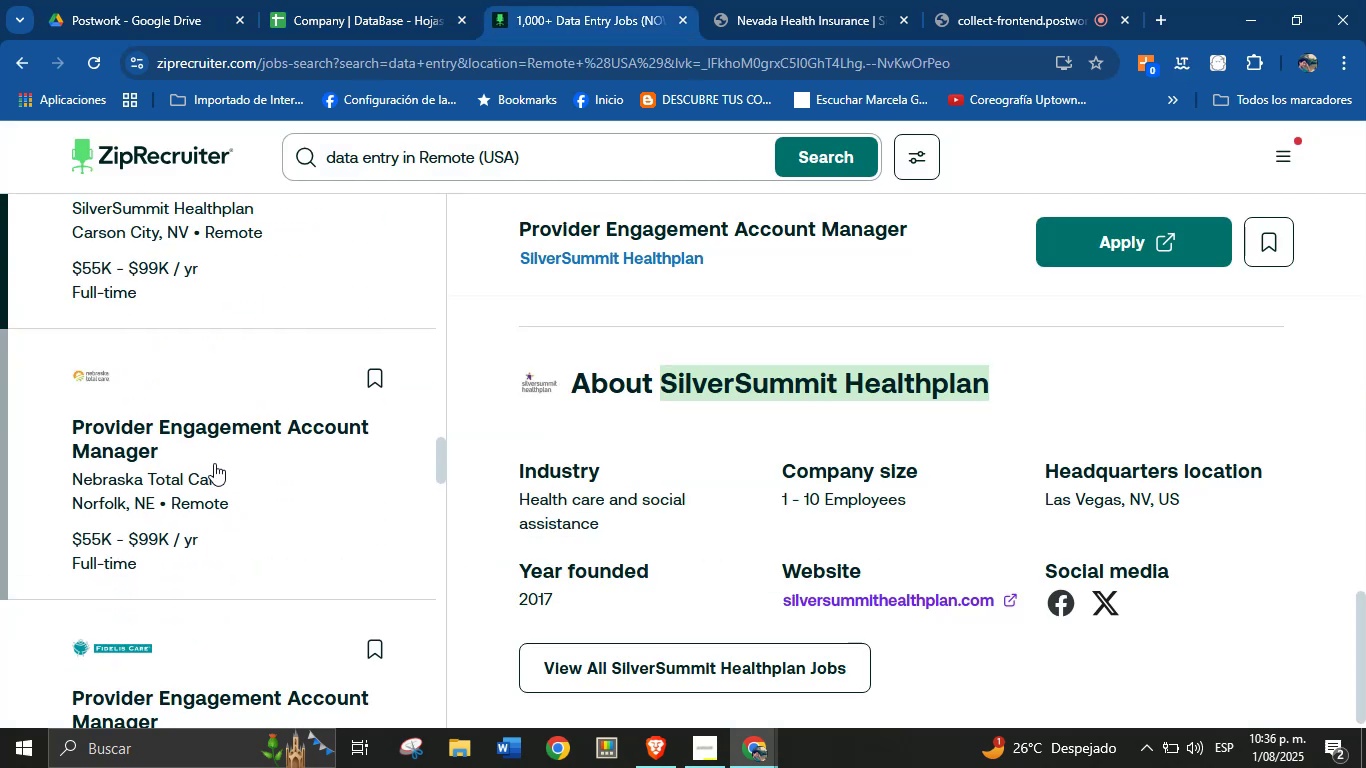 
left_click([211, 438])
 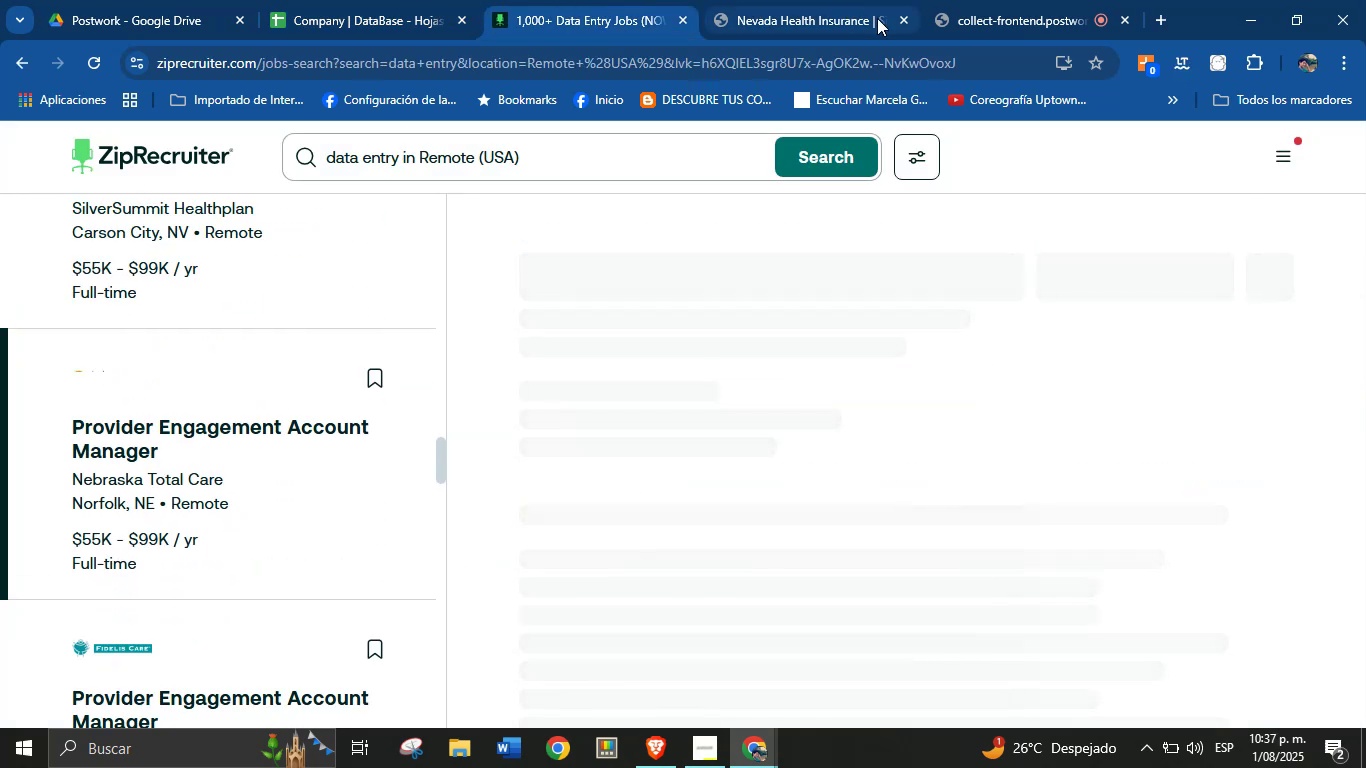 
left_click([904, 21])
 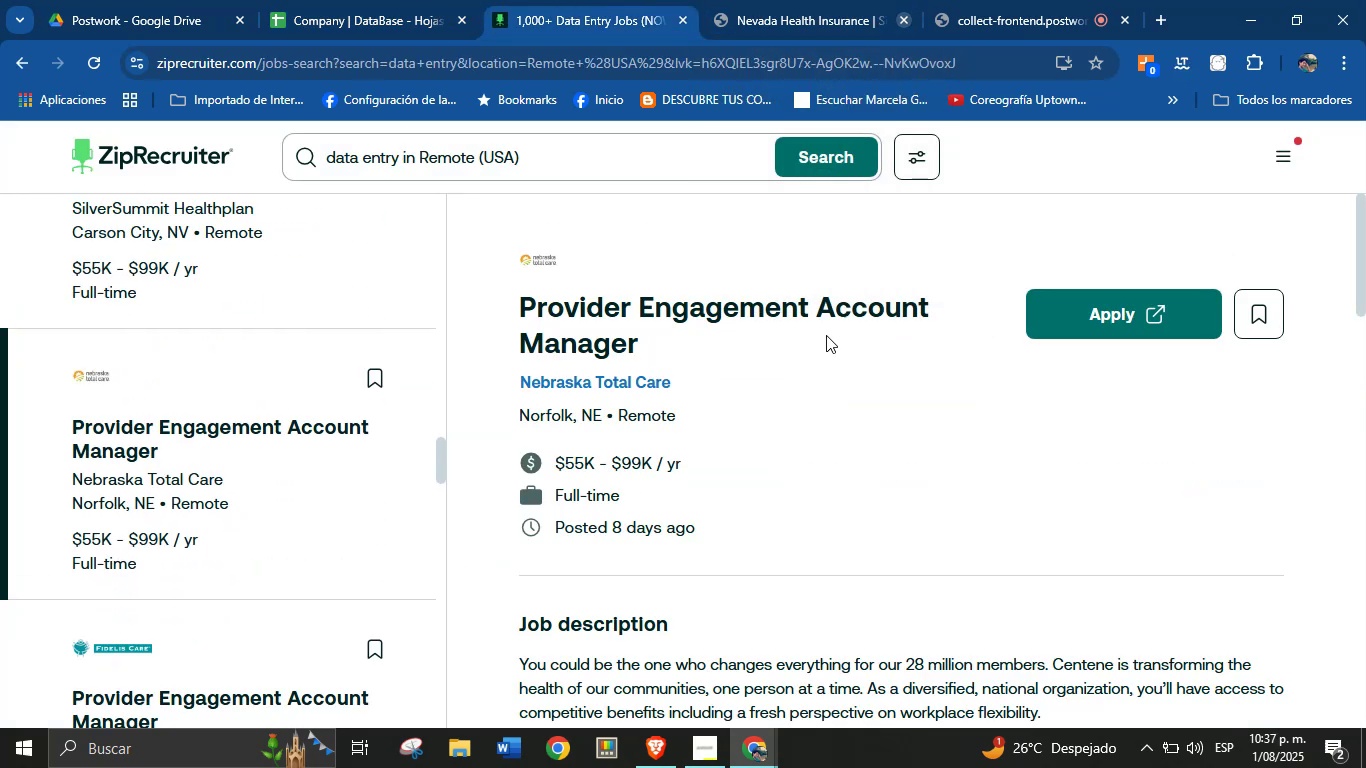 
scroll: coordinate [801, 363], scroll_direction: down, amount: 21.0
 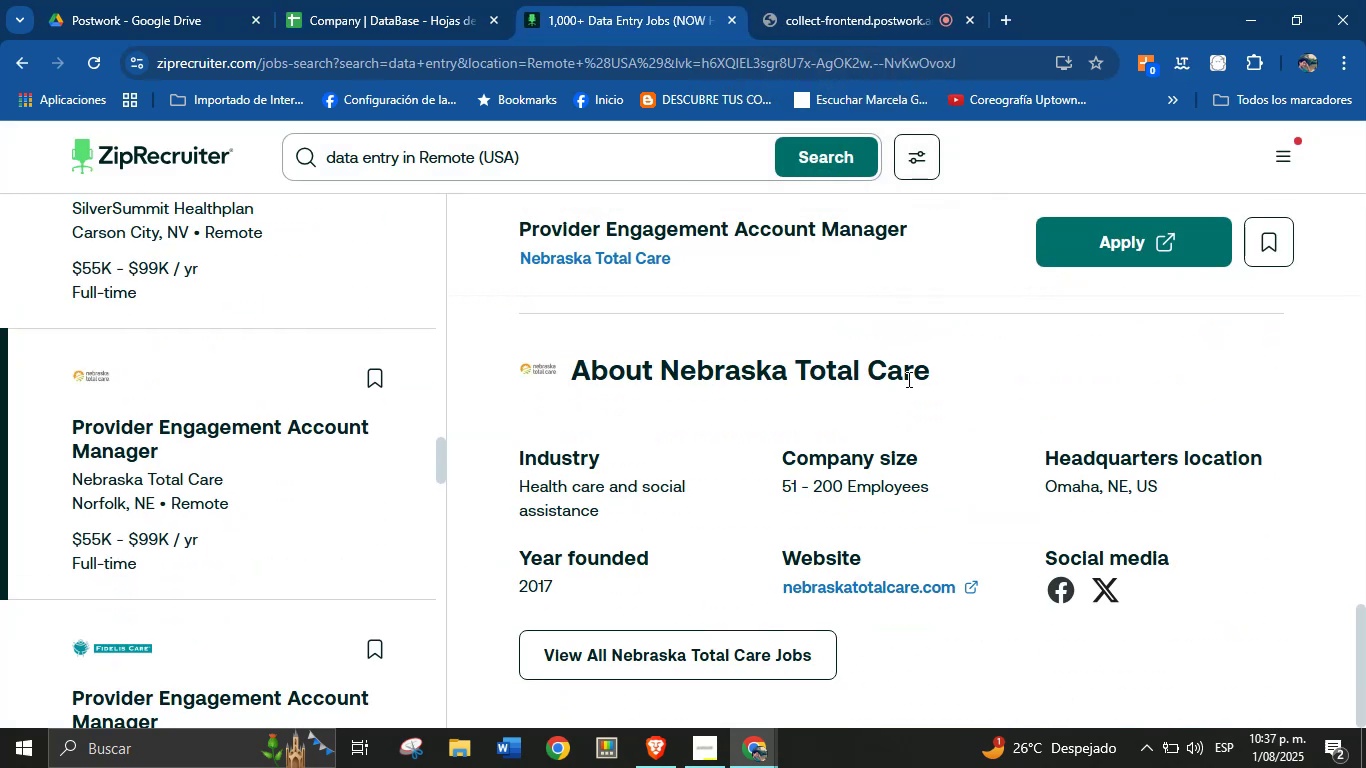 
left_click_drag(start_coordinate=[927, 370], to_coordinate=[665, 372])
 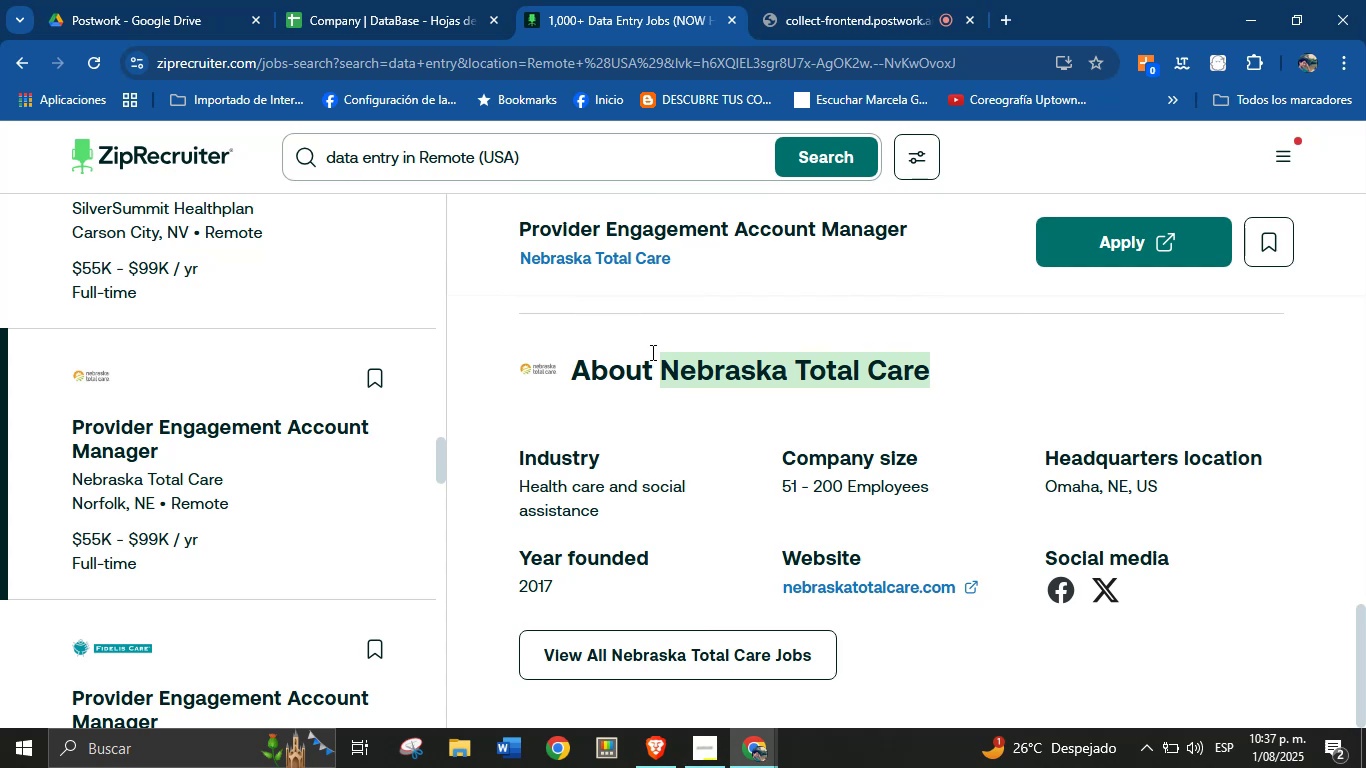 
key(Control+C)
 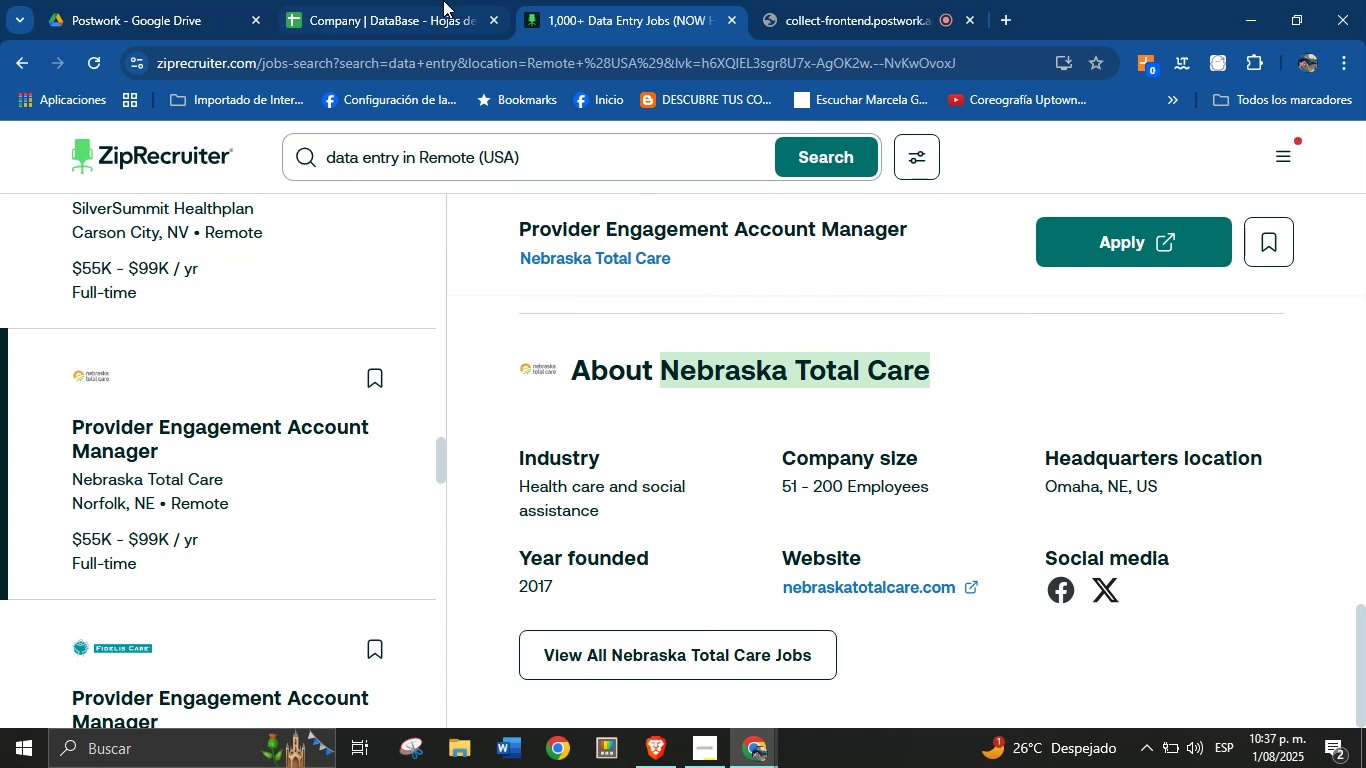 
left_click([442, 0])
 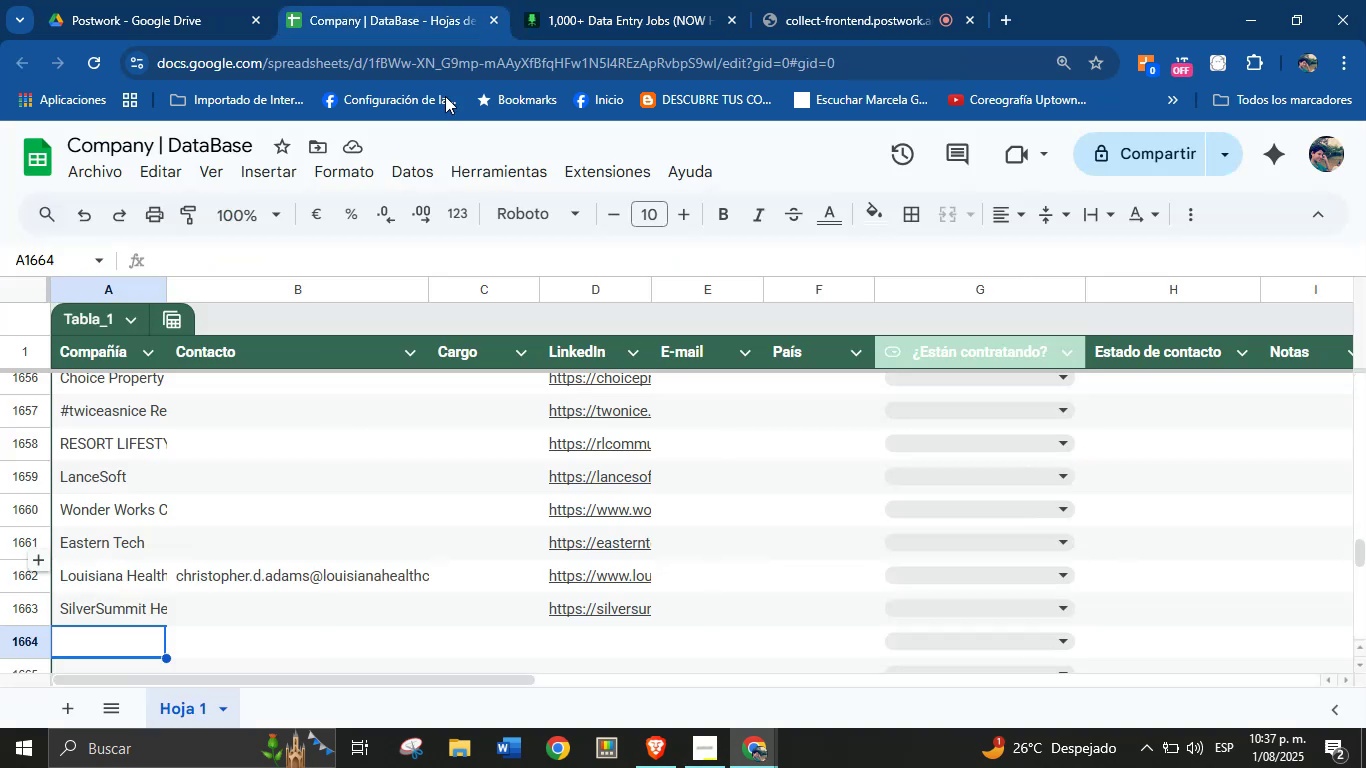 
key(Control+V)
 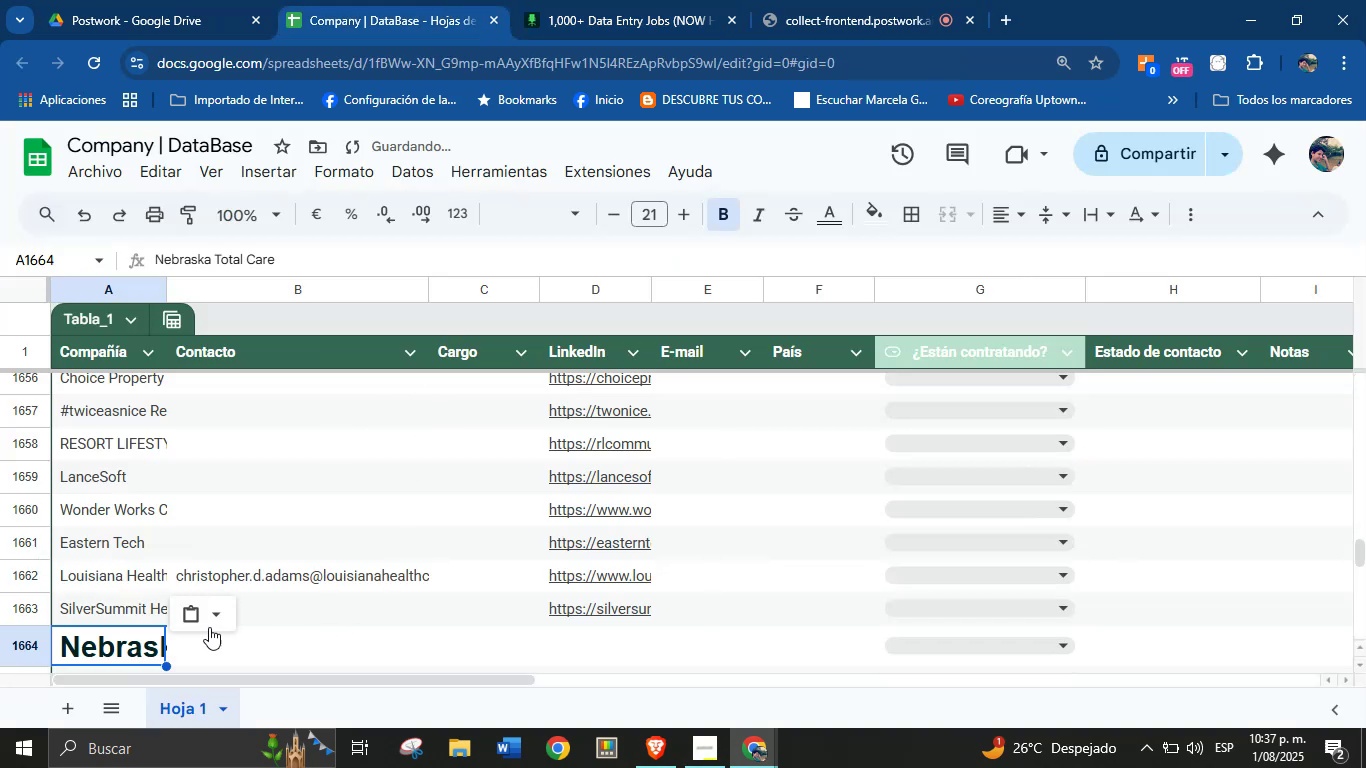 
left_click([220, 617])
 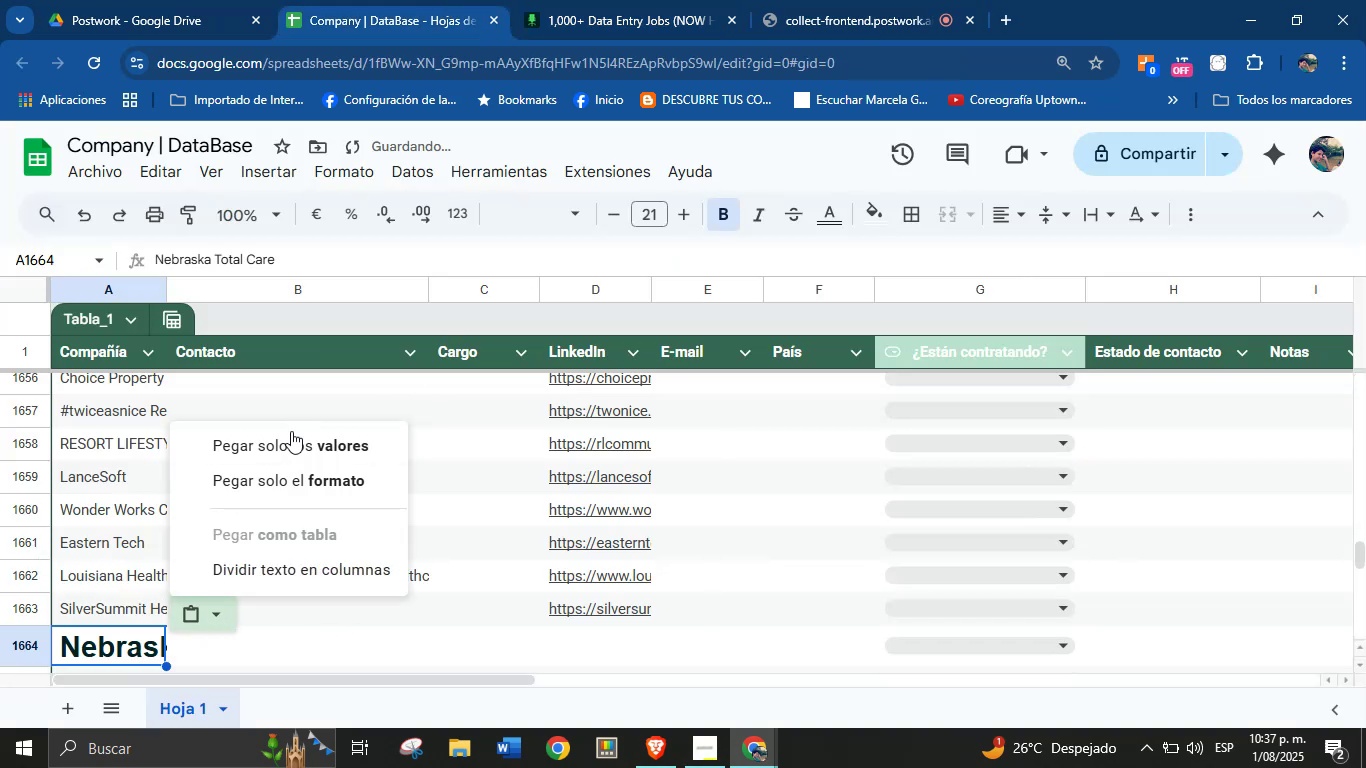 
left_click([291, 443])
 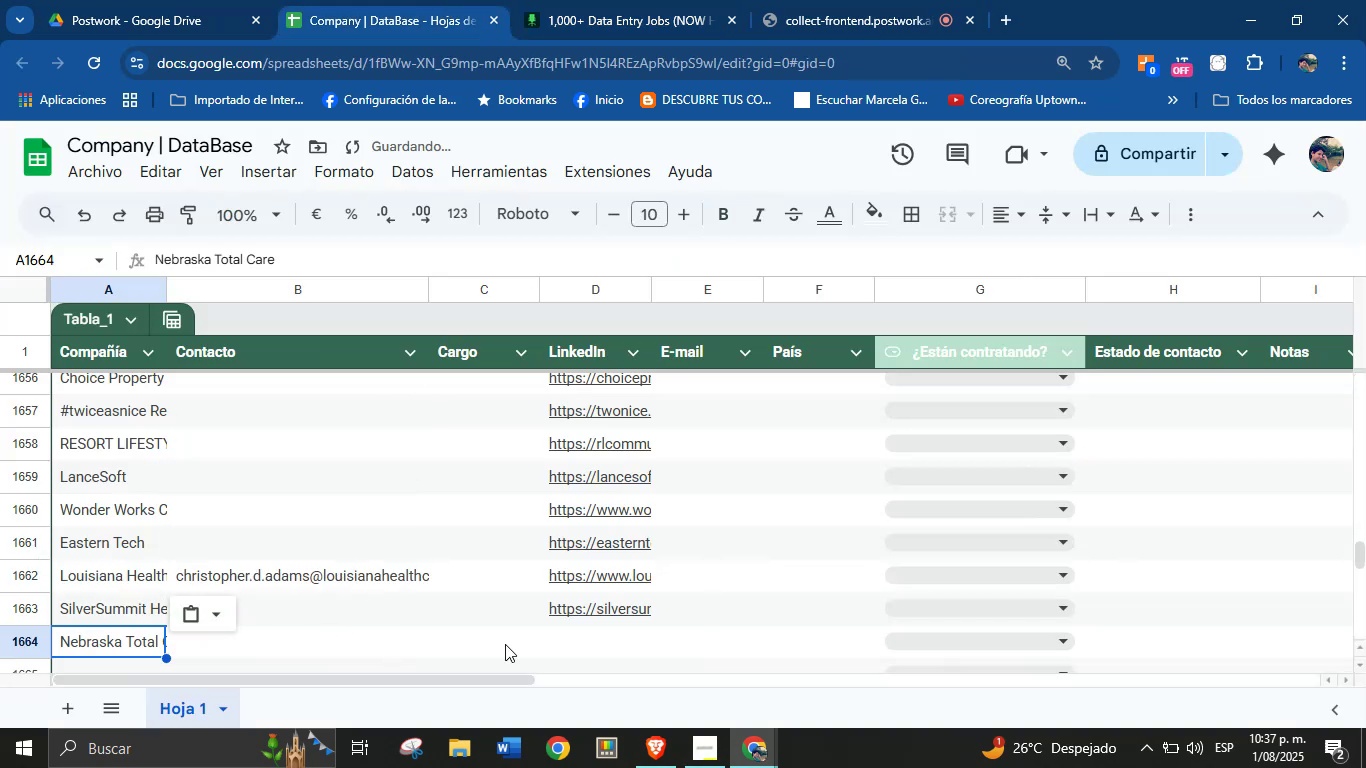 
left_click([574, 640])
 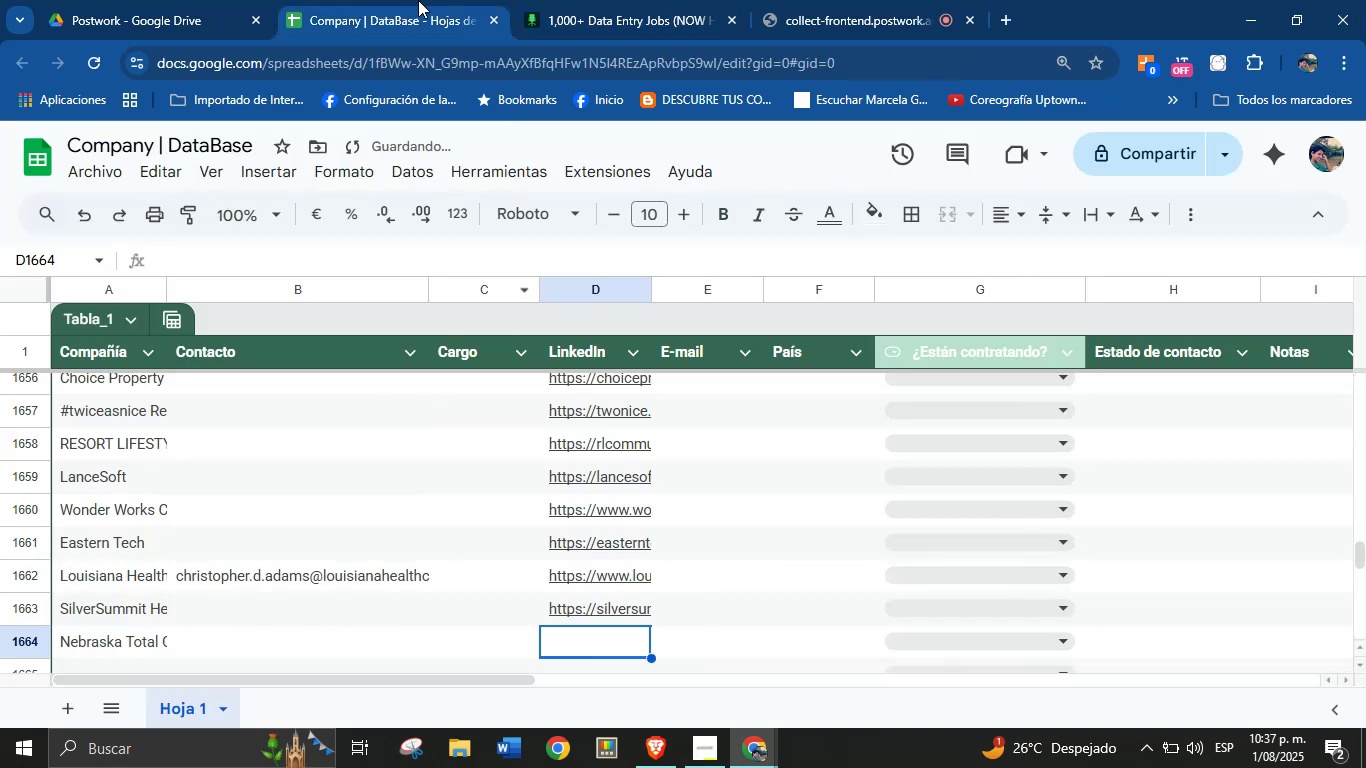 
left_click([642, 0])
 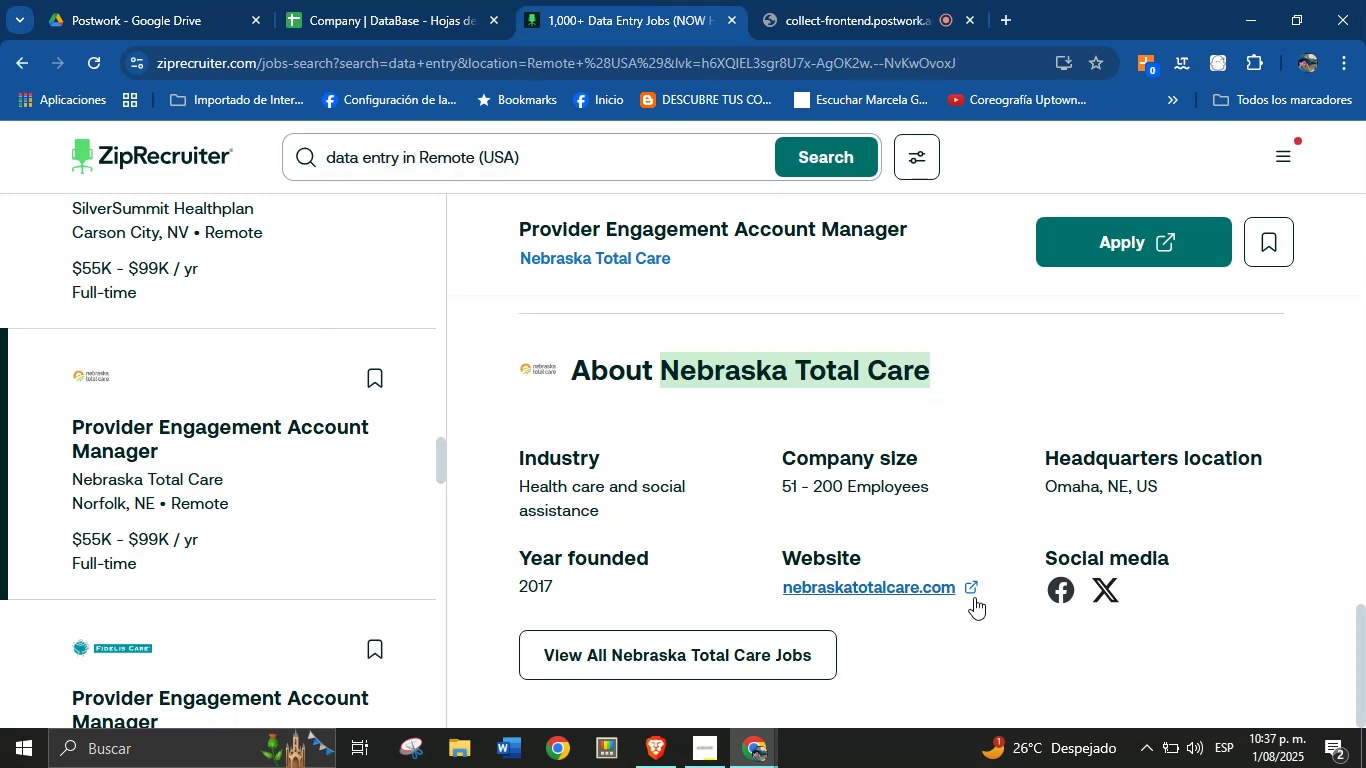 
right_click([970, 590])
 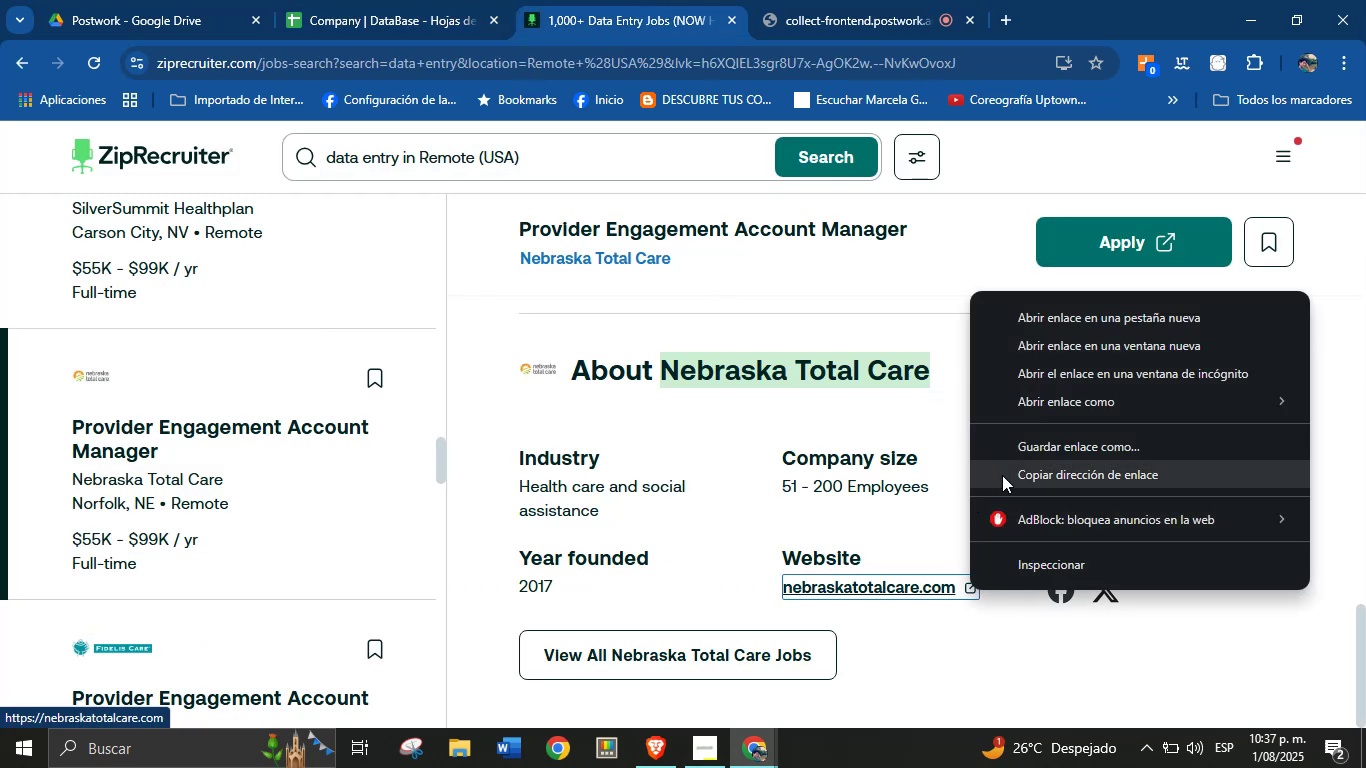 
left_click([1026, 471])
 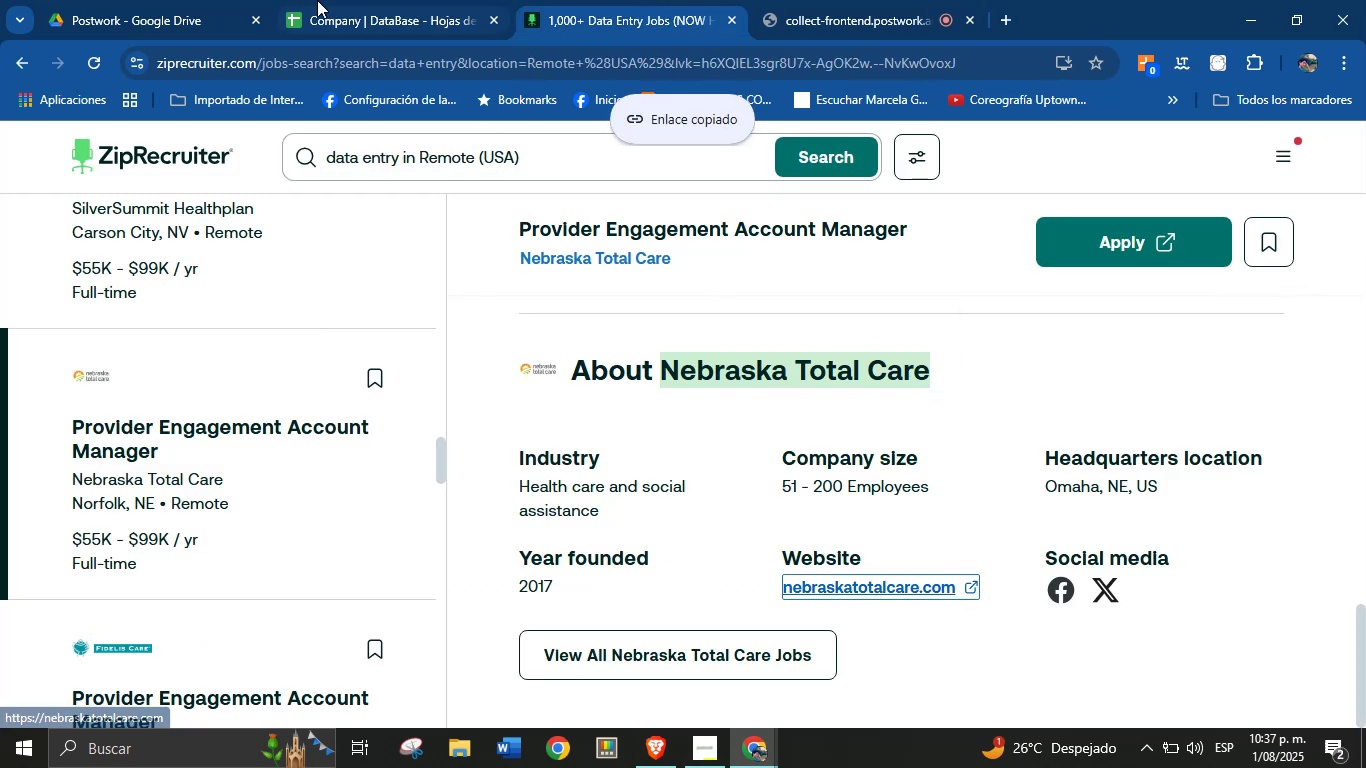 
left_click([323, 0])
 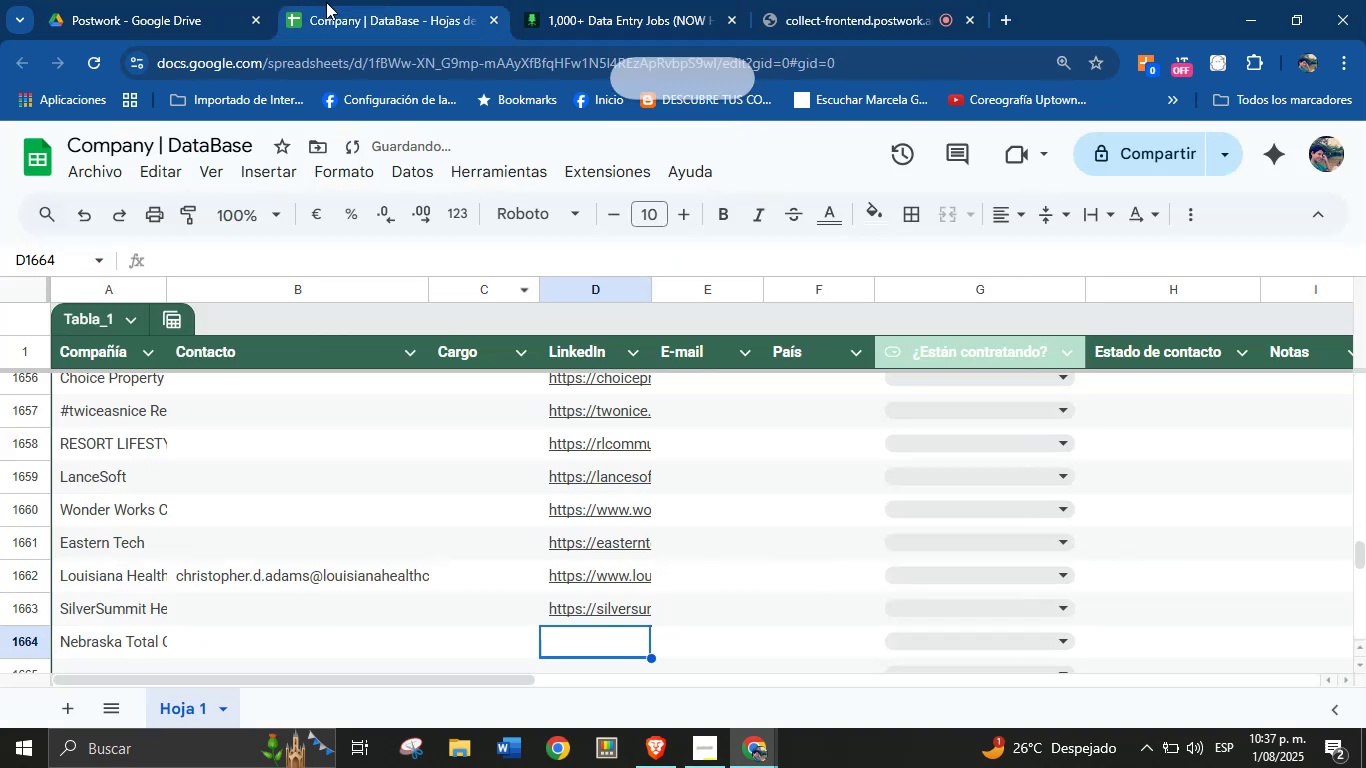 
key(Control+V)
 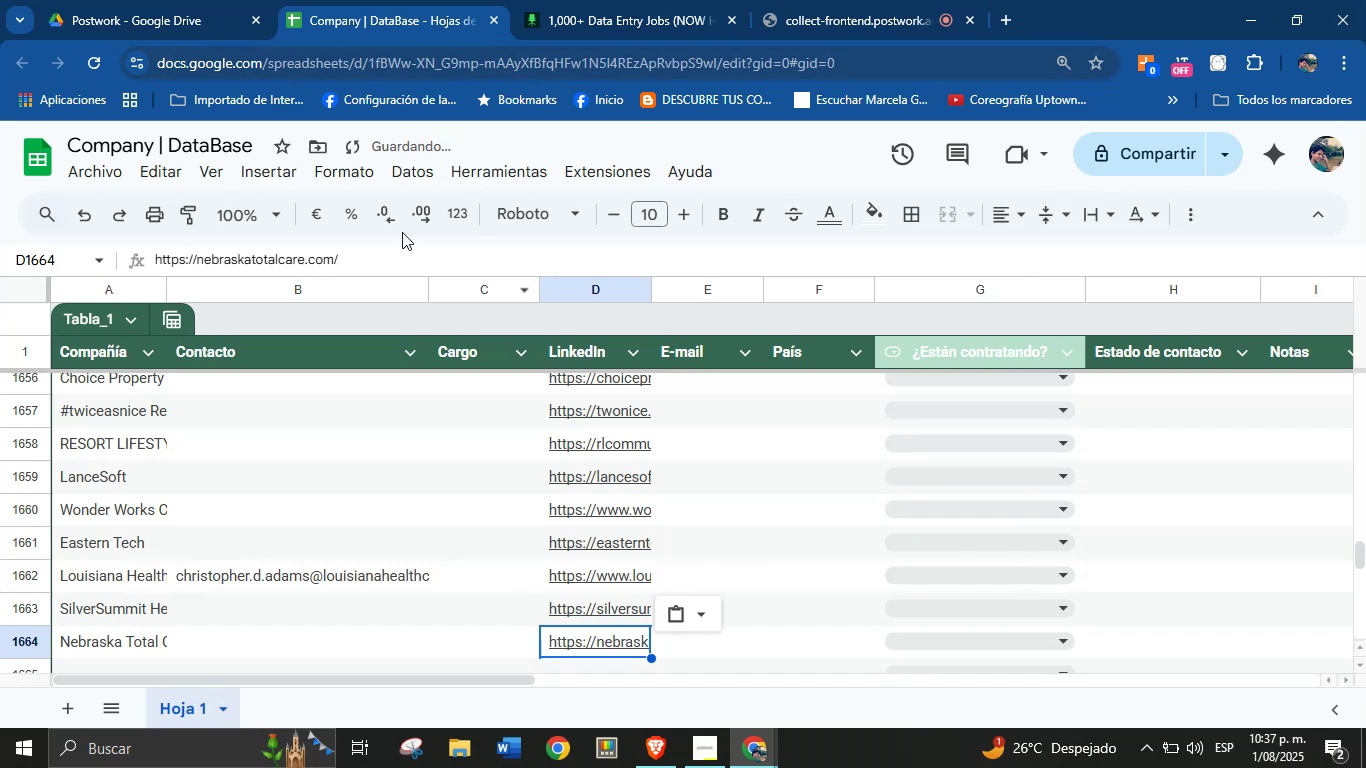 
scroll: coordinate [355, 451], scroll_direction: down, amount: 2.0
 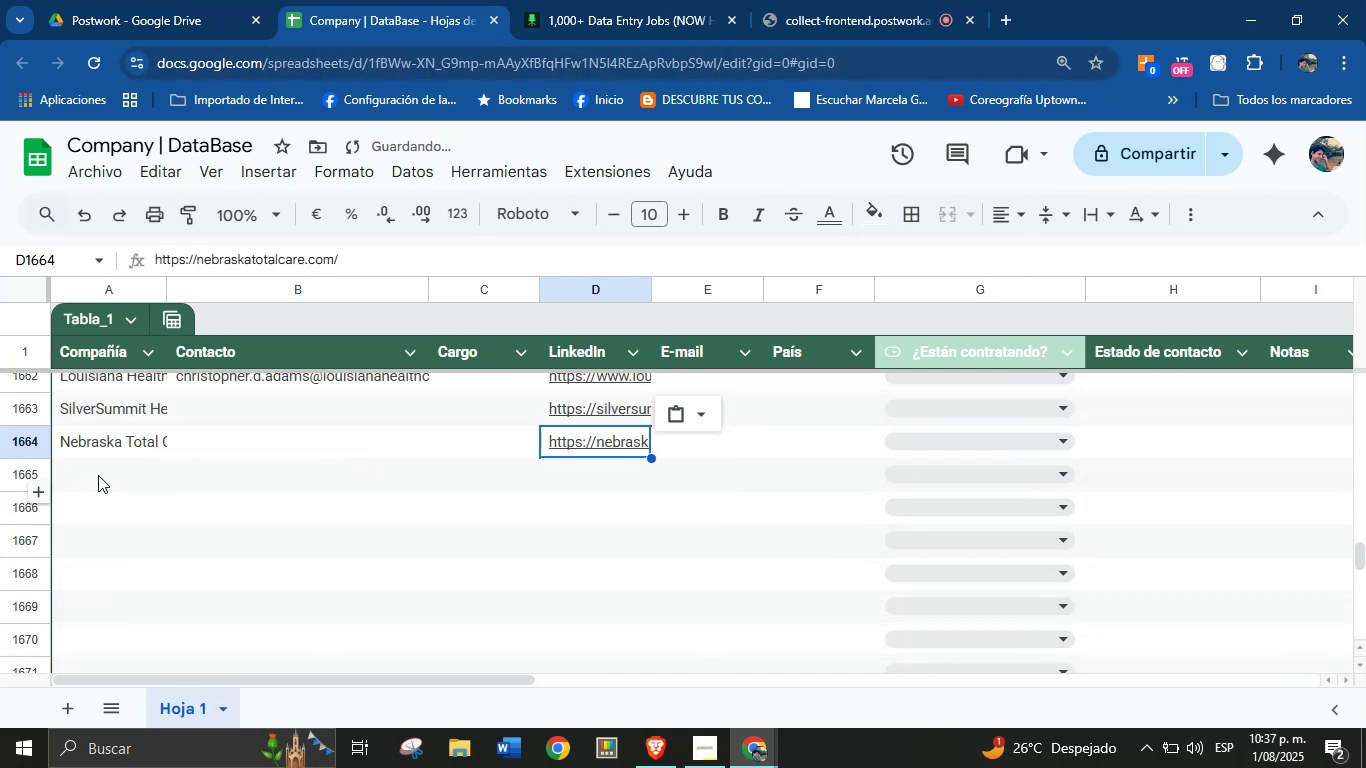 
left_click([95, 477])
 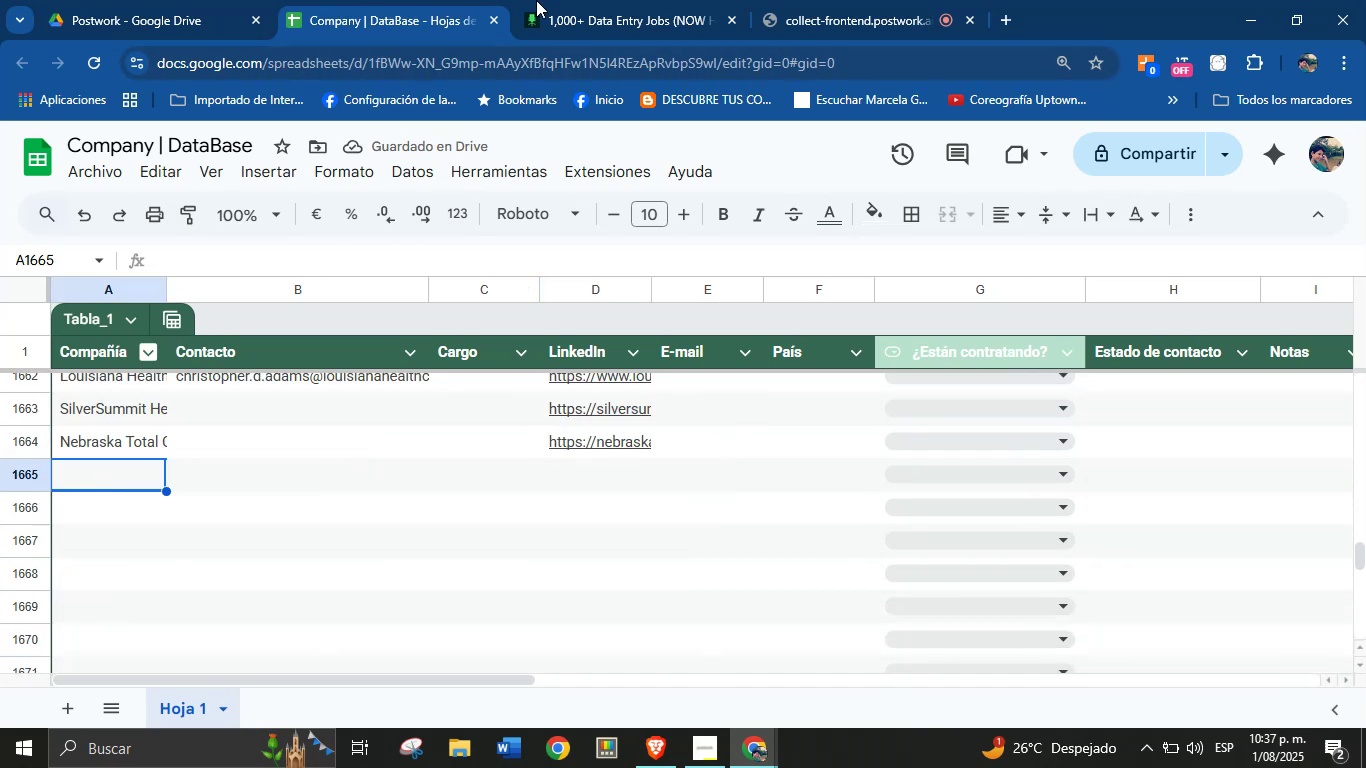 
left_click([584, 0])
 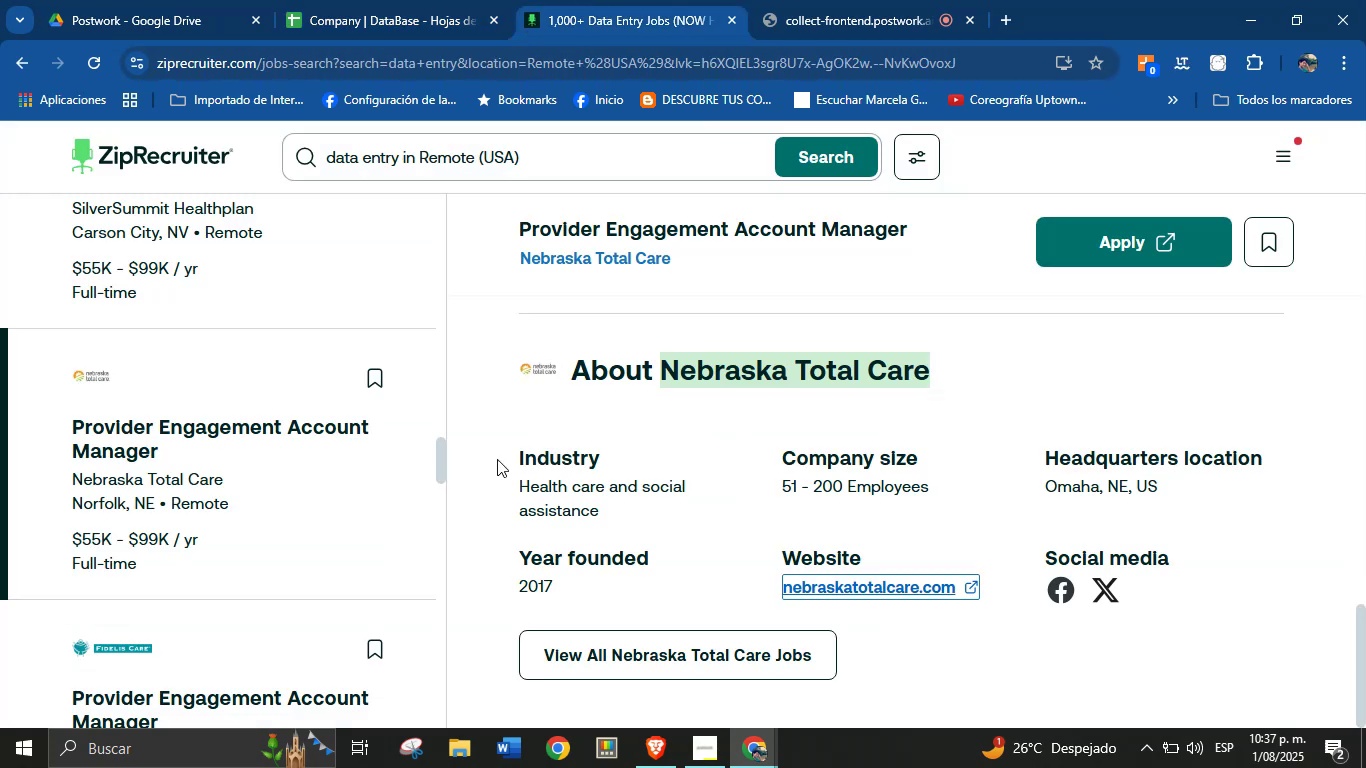 
scroll: coordinate [247, 430], scroll_direction: down, amount: 2.0
 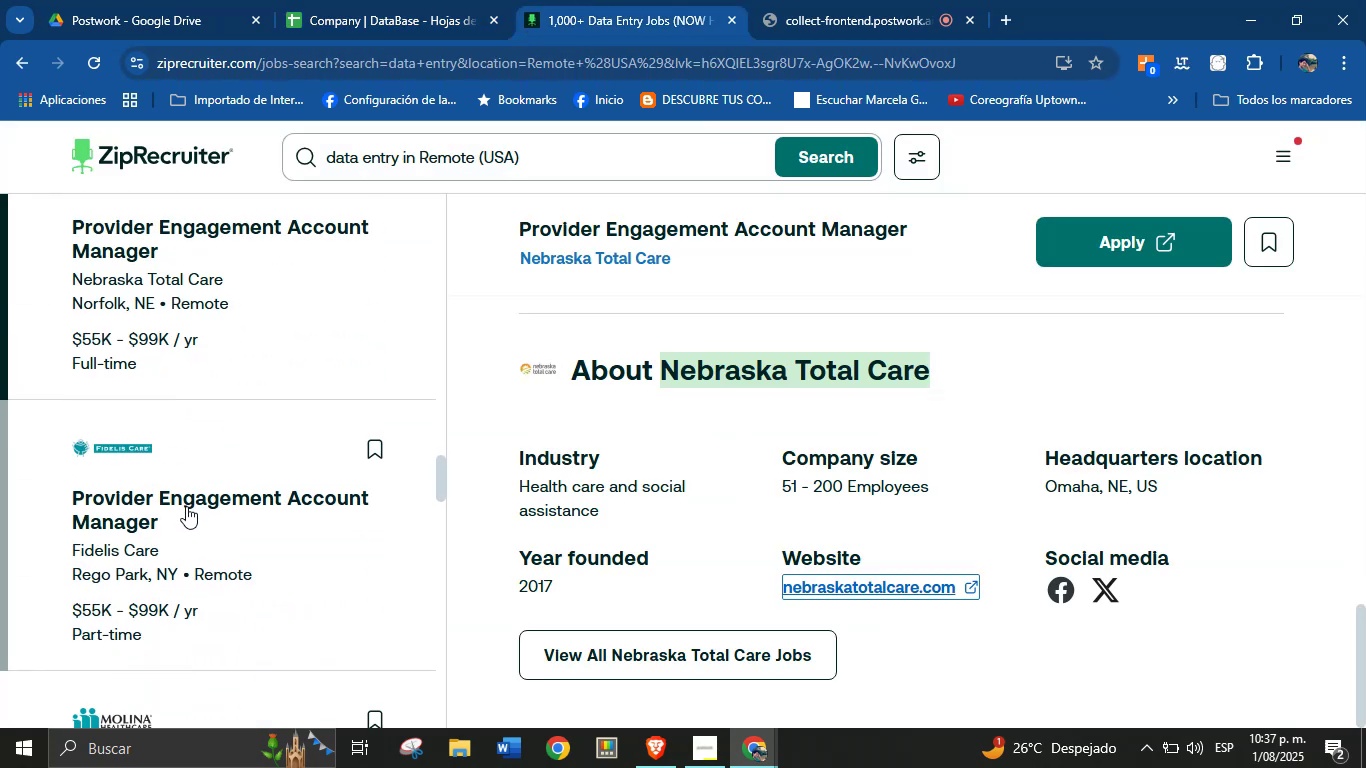 
left_click([186, 506])
 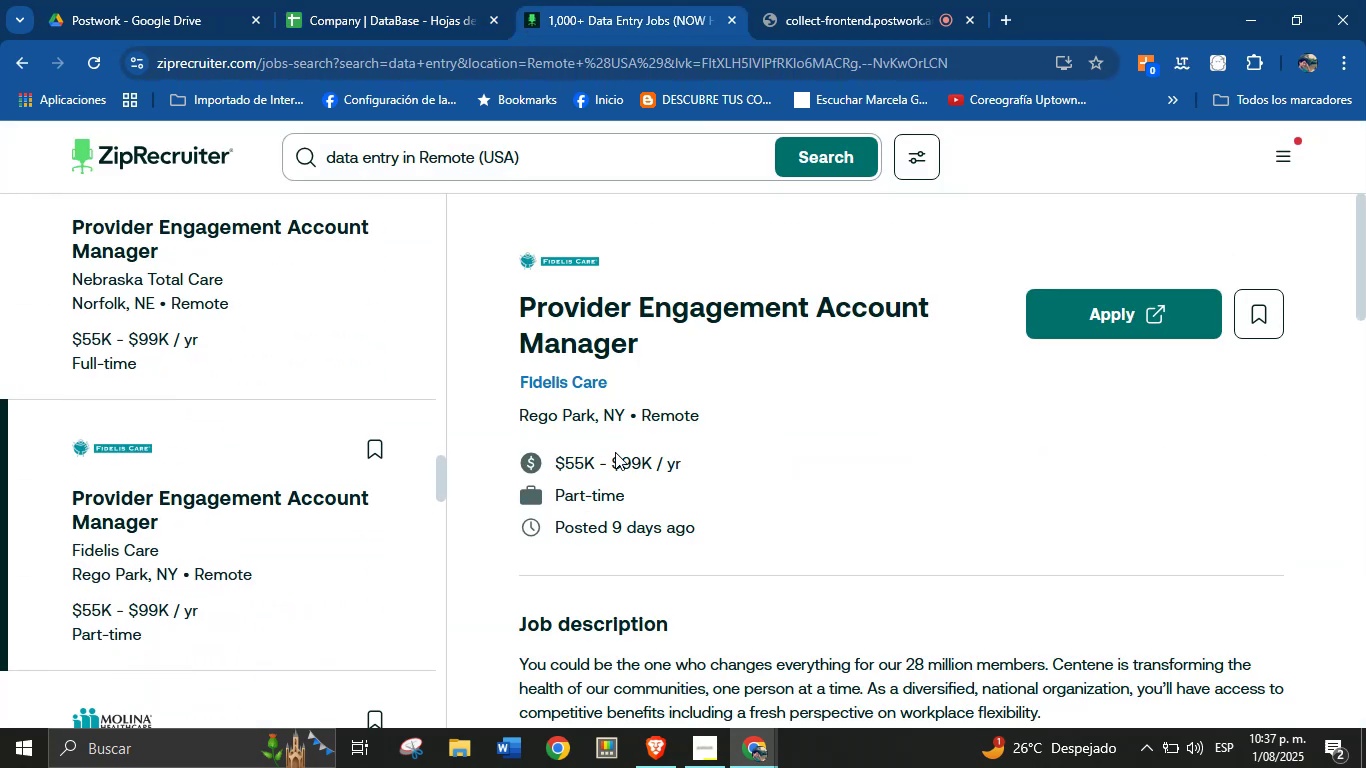 
scroll: coordinate [881, 485], scroll_direction: down, amount: 16.0
 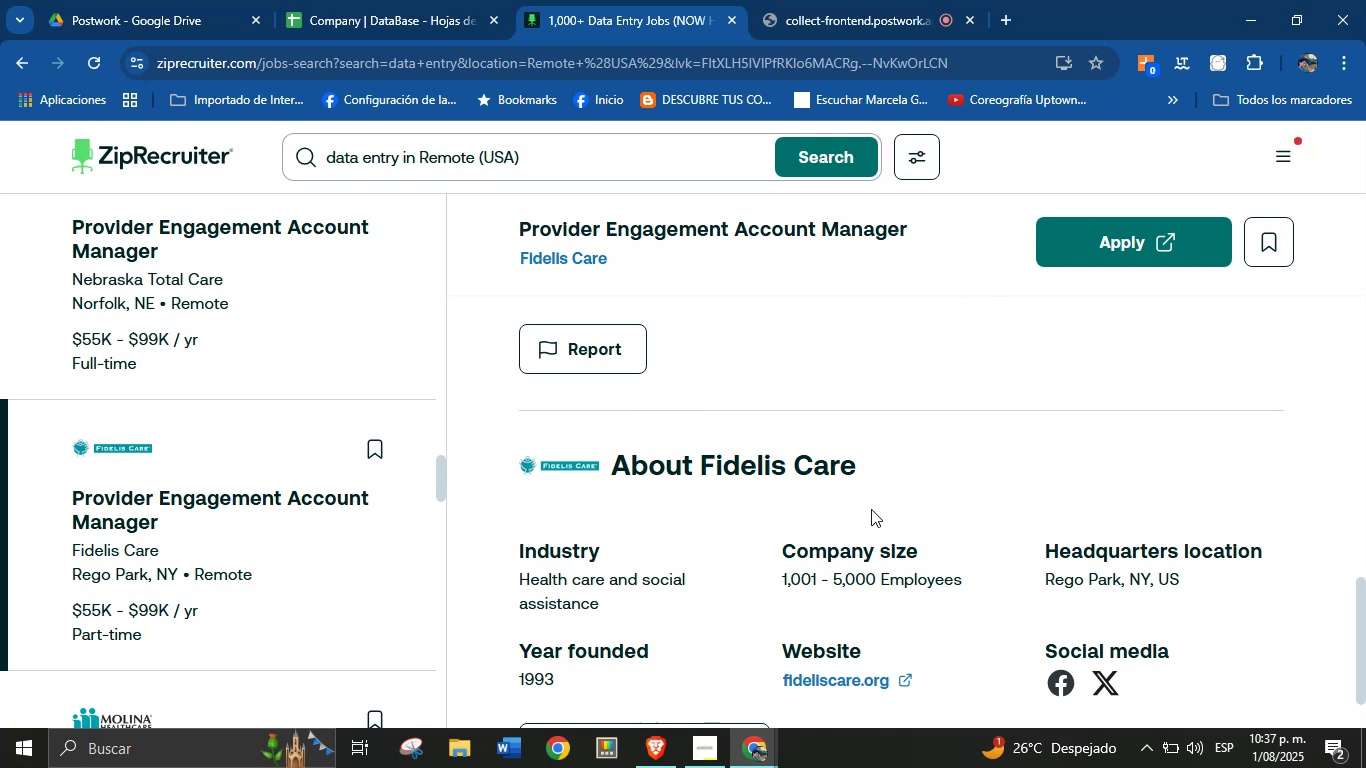 
left_click_drag(start_coordinate=[871, 480], to_coordinate=[698, 471])
 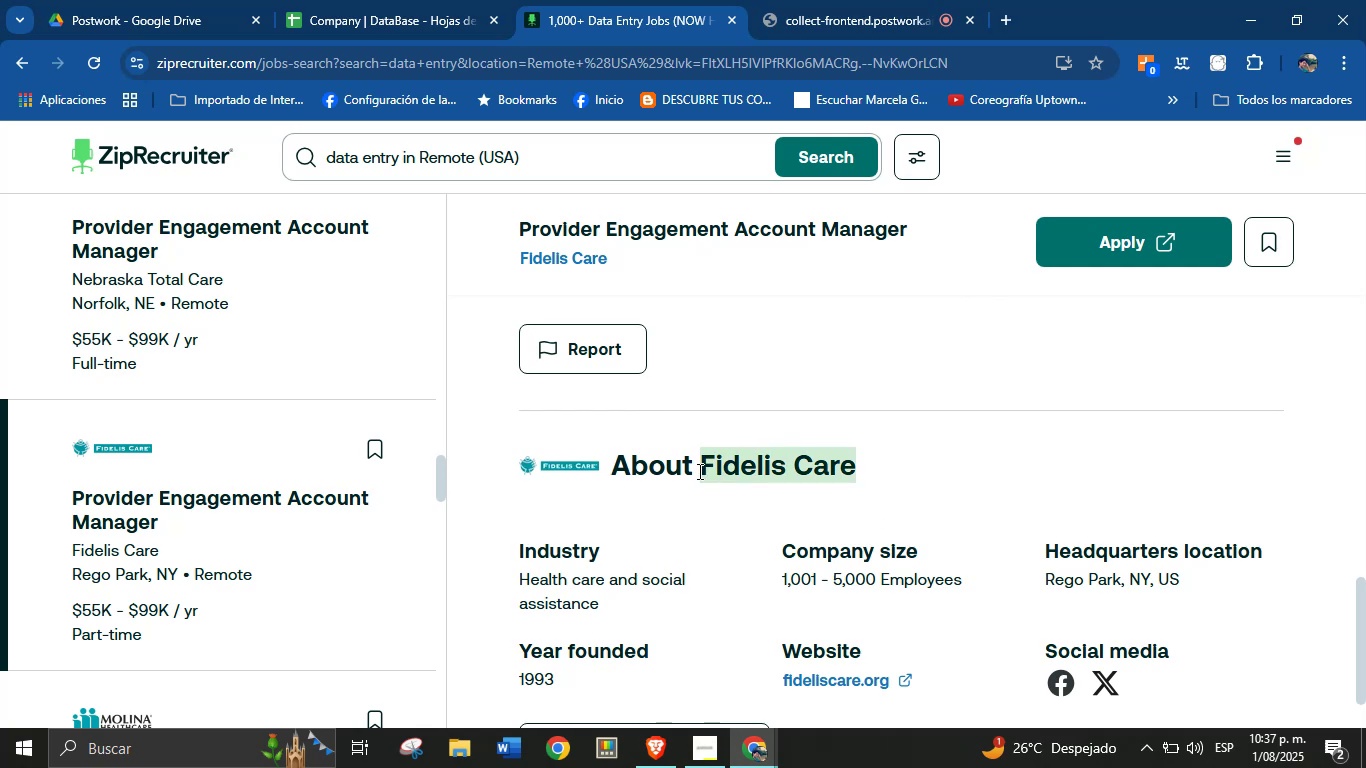 
key(Control+C)
 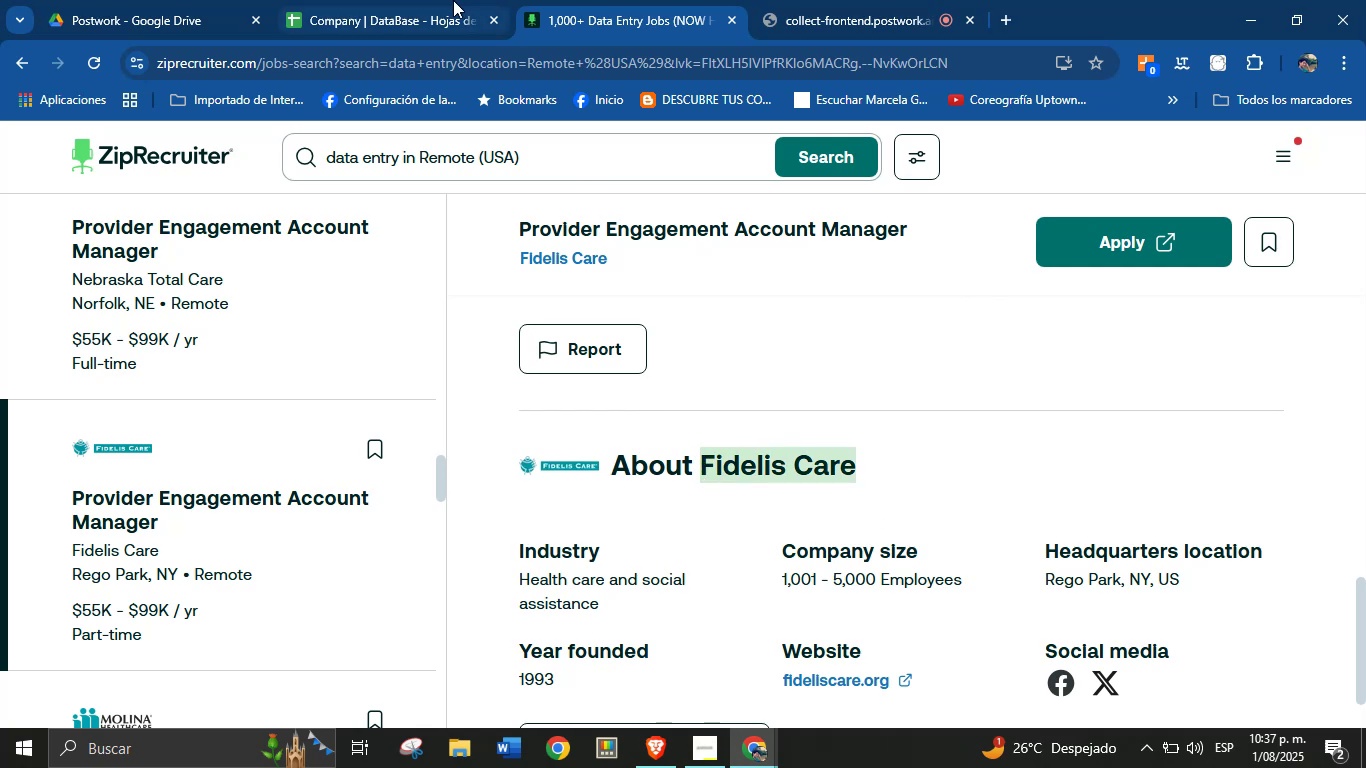 
left_click([440, 0])
 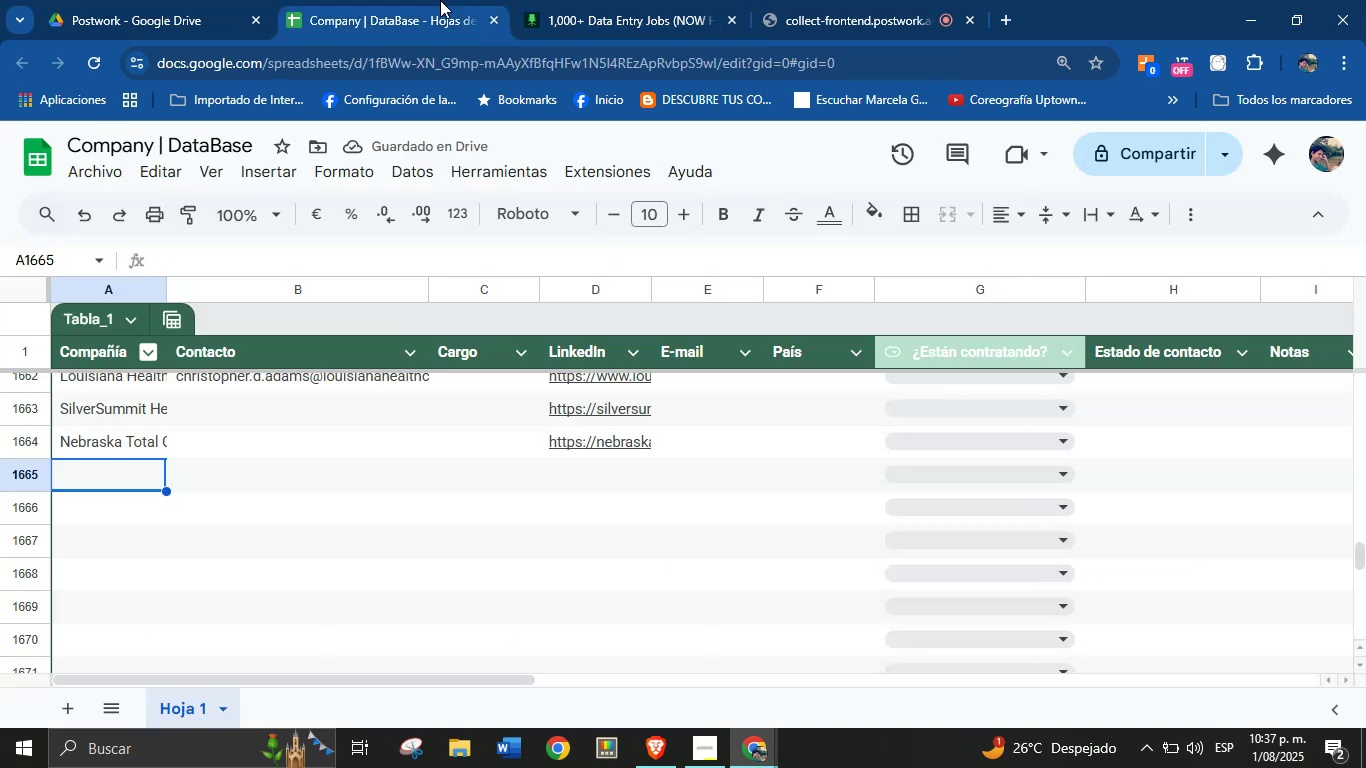 
key(Control+V)
 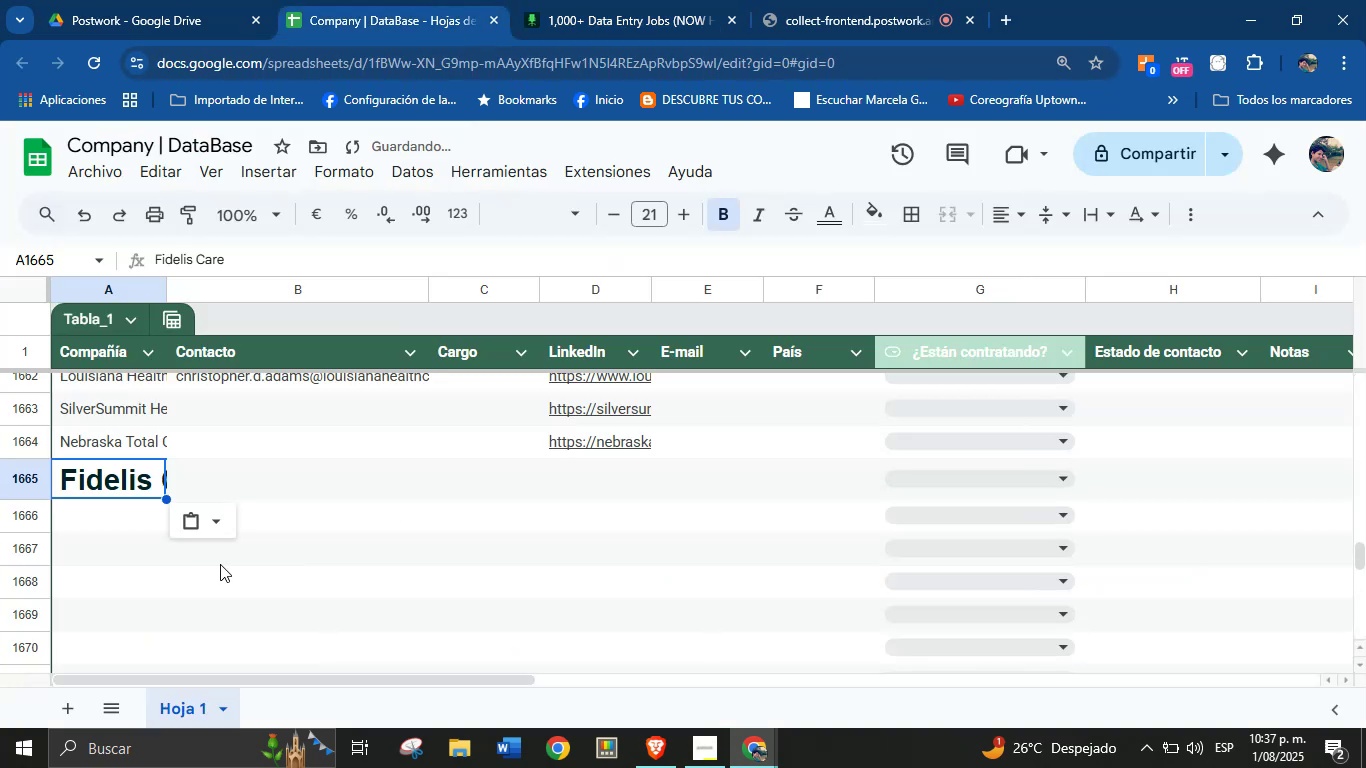 
left_click([210, 524])
 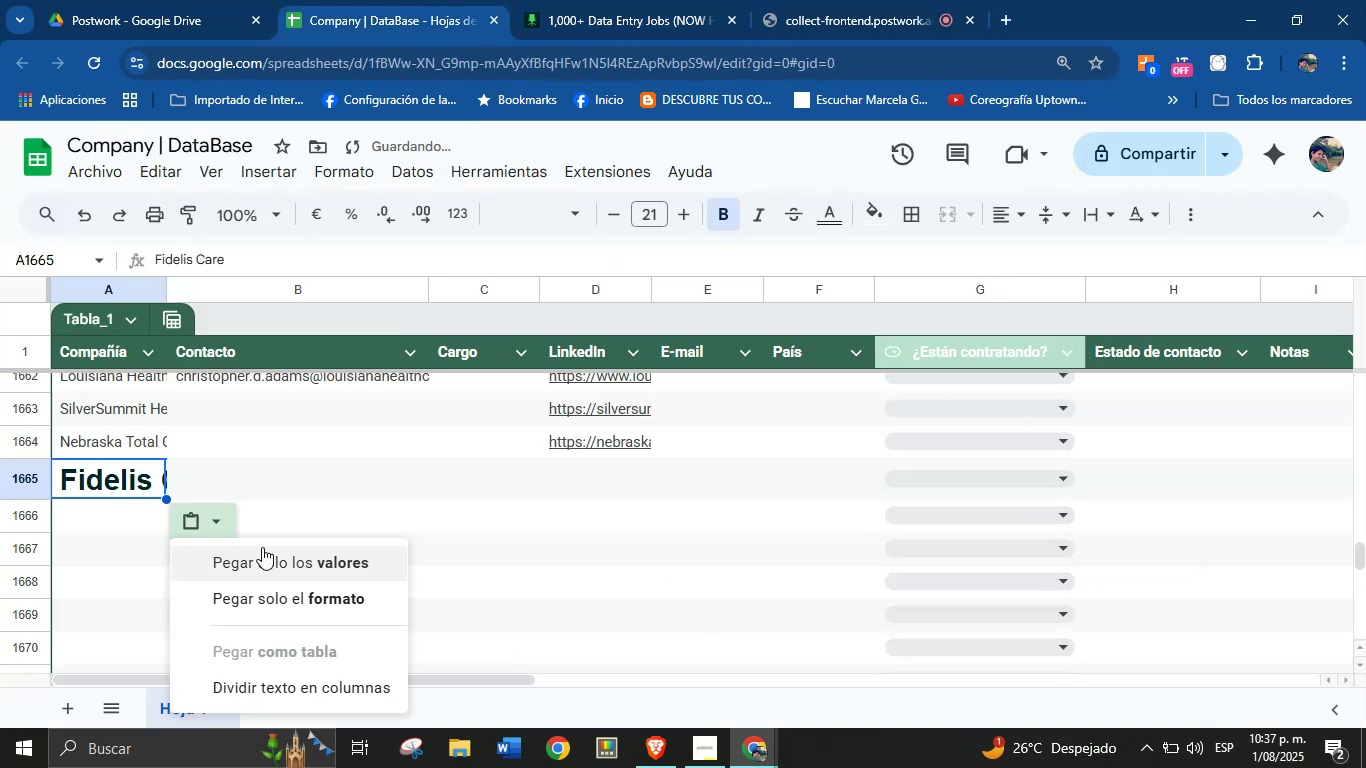 
left_click([265, 563])
 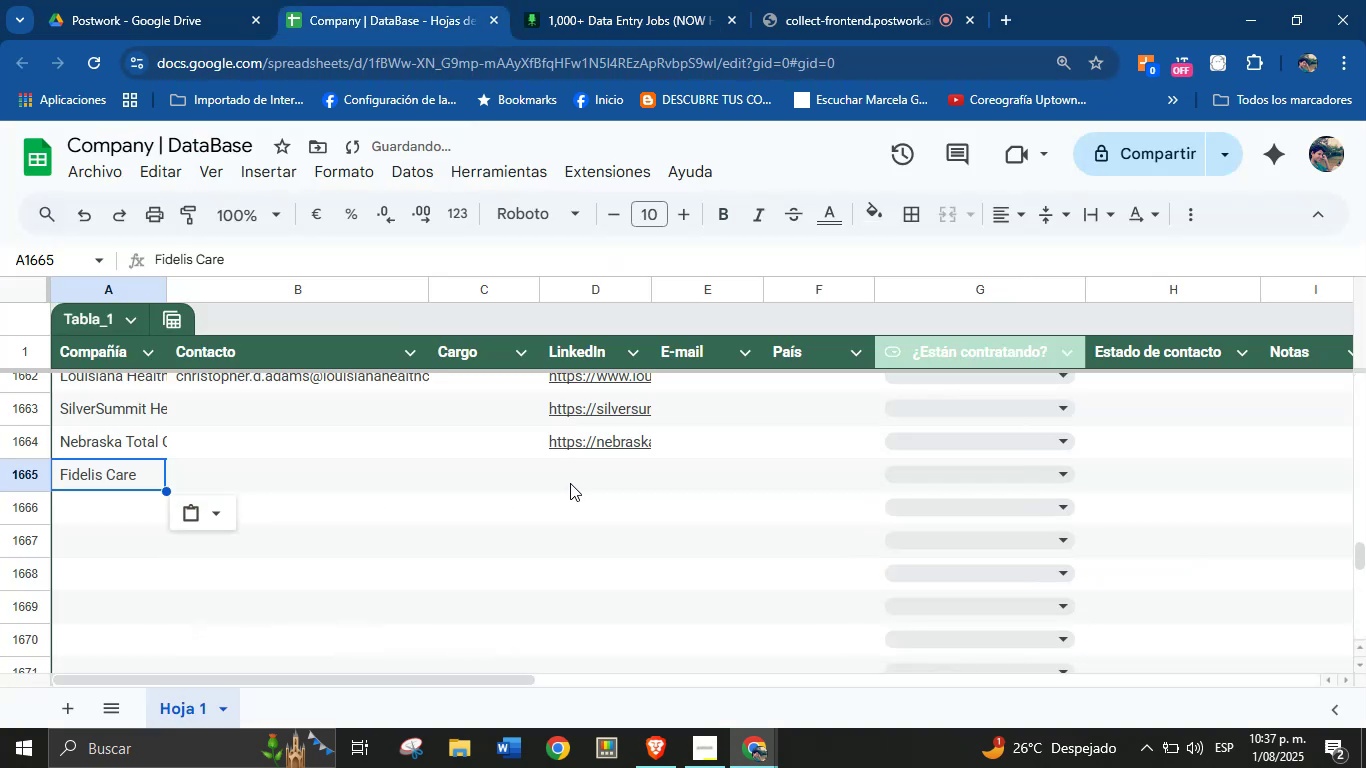 
left_click([573, 482])
 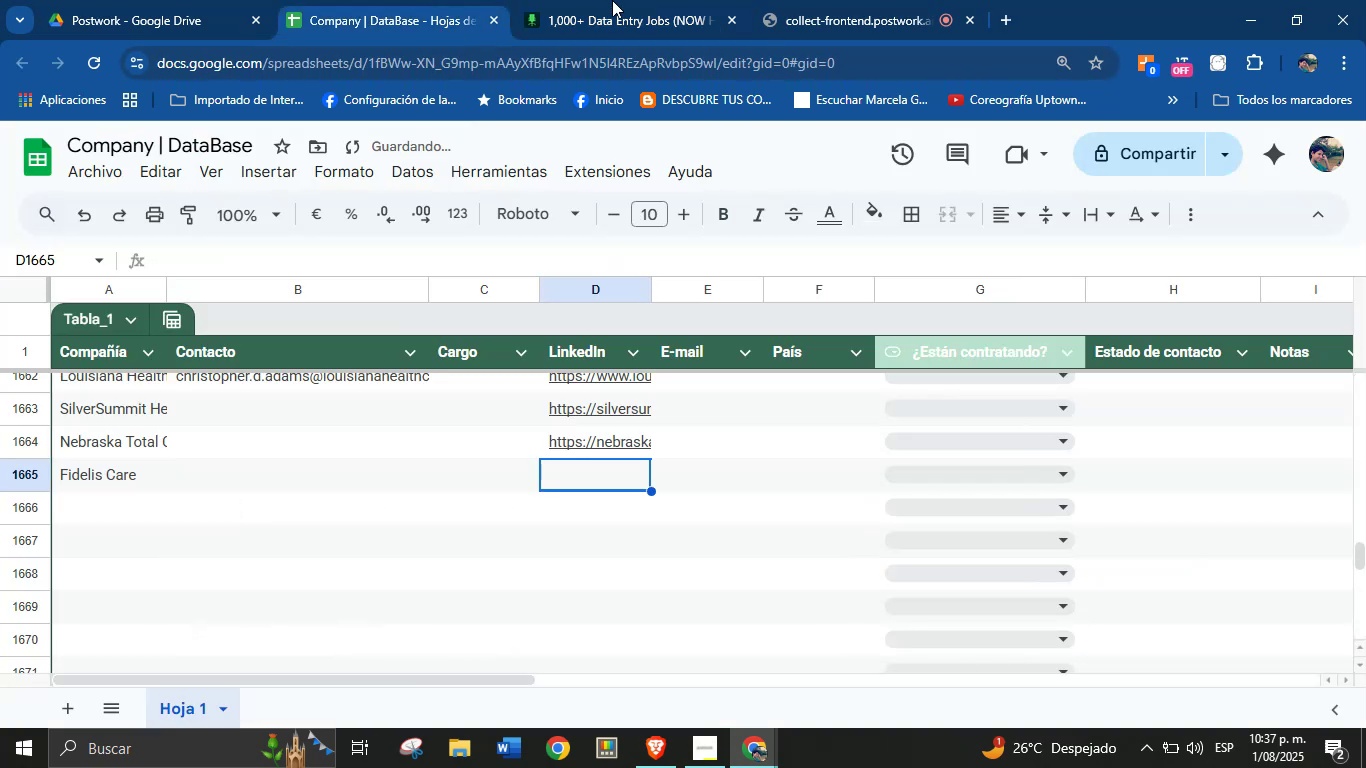 
left_click([616, 0])
 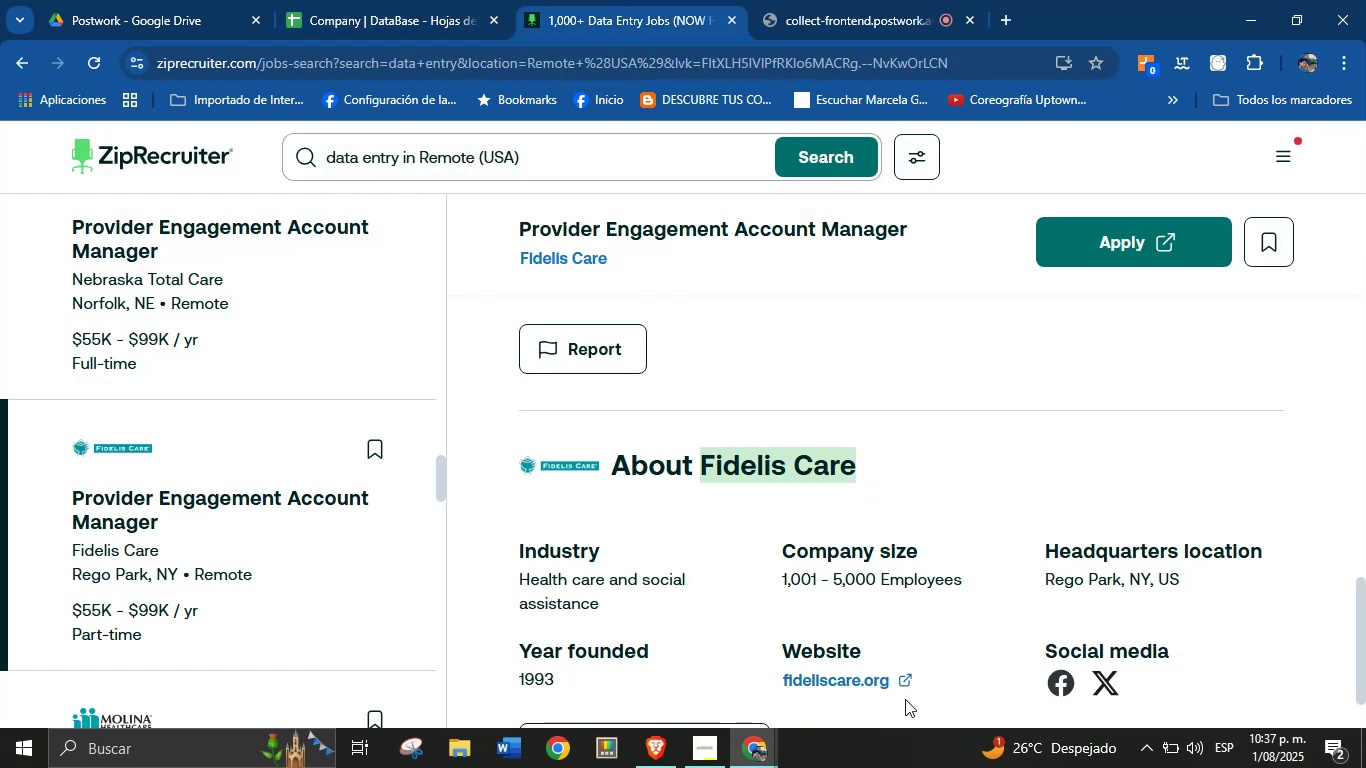 
right_click([905, 691])
 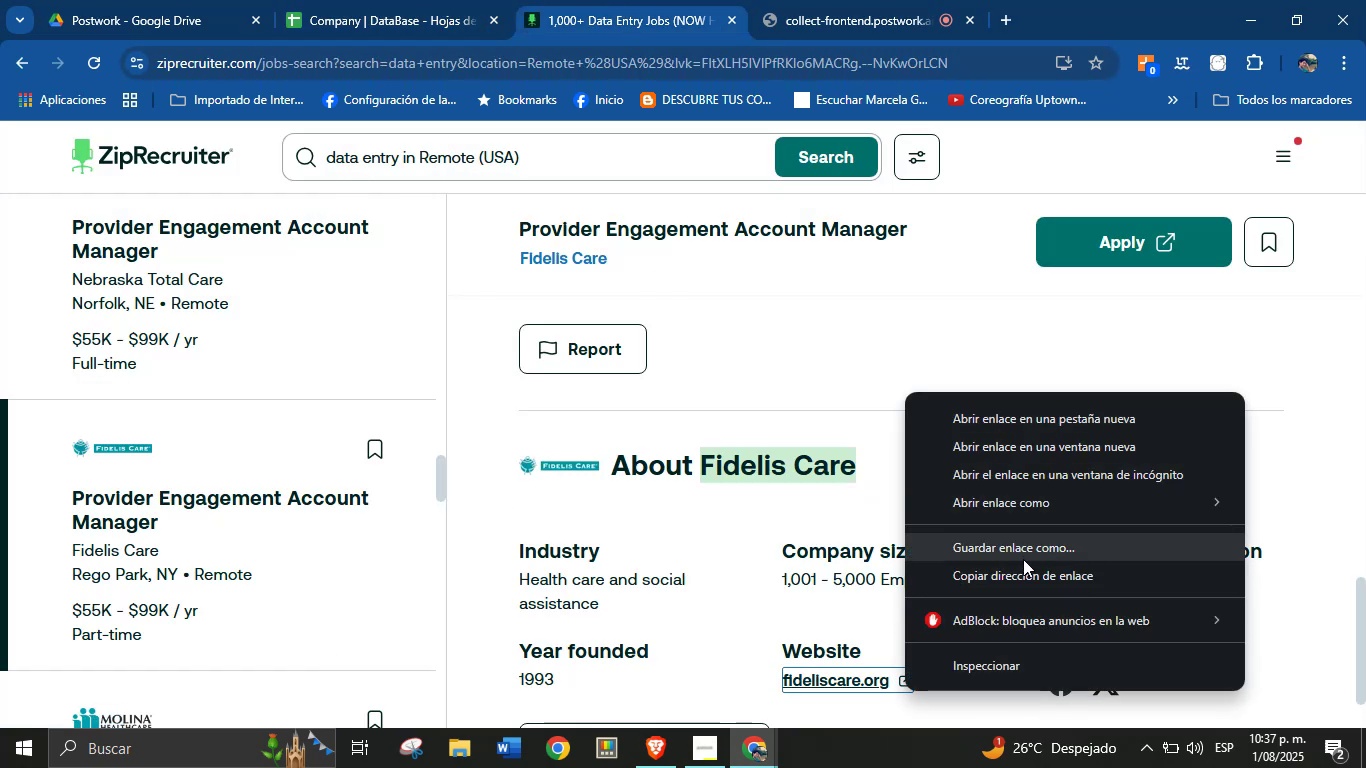 
left_click([1022, 570])
 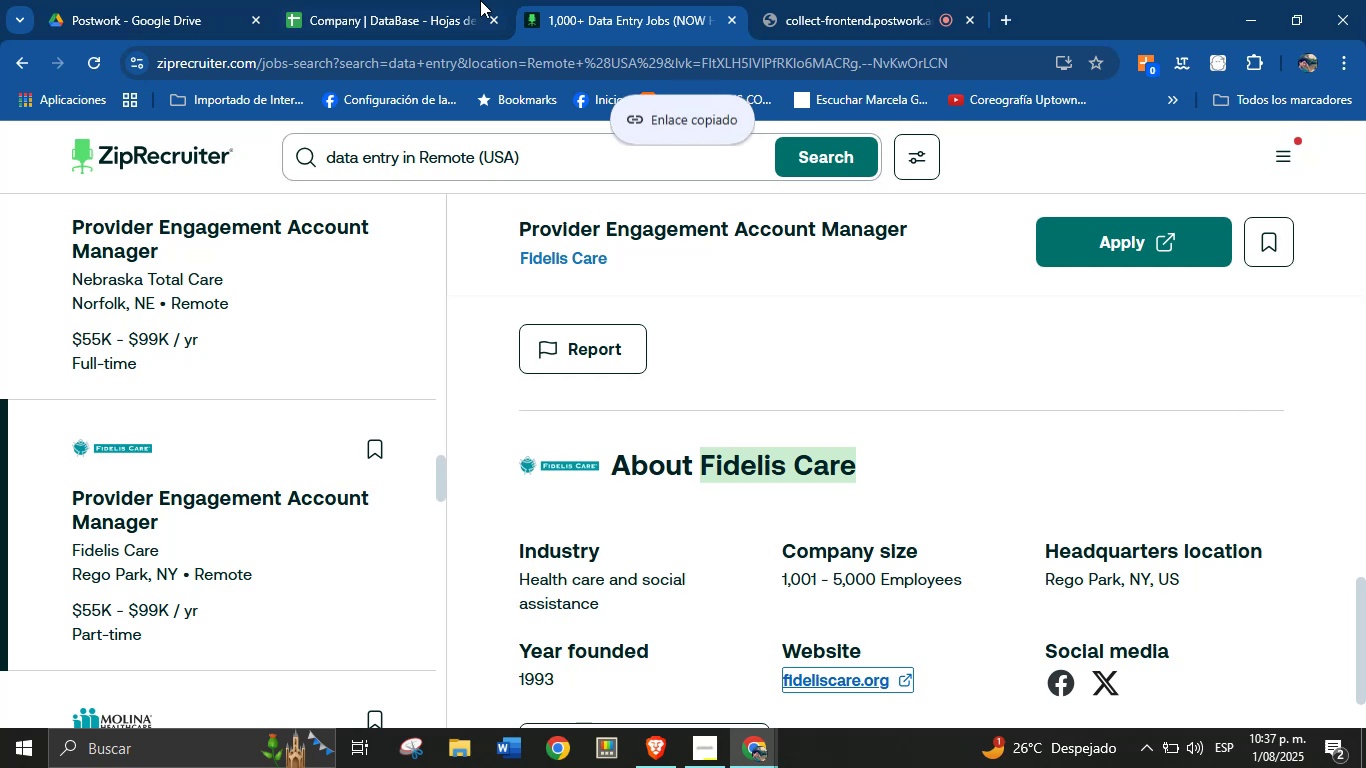 
left_click([479, 0])
 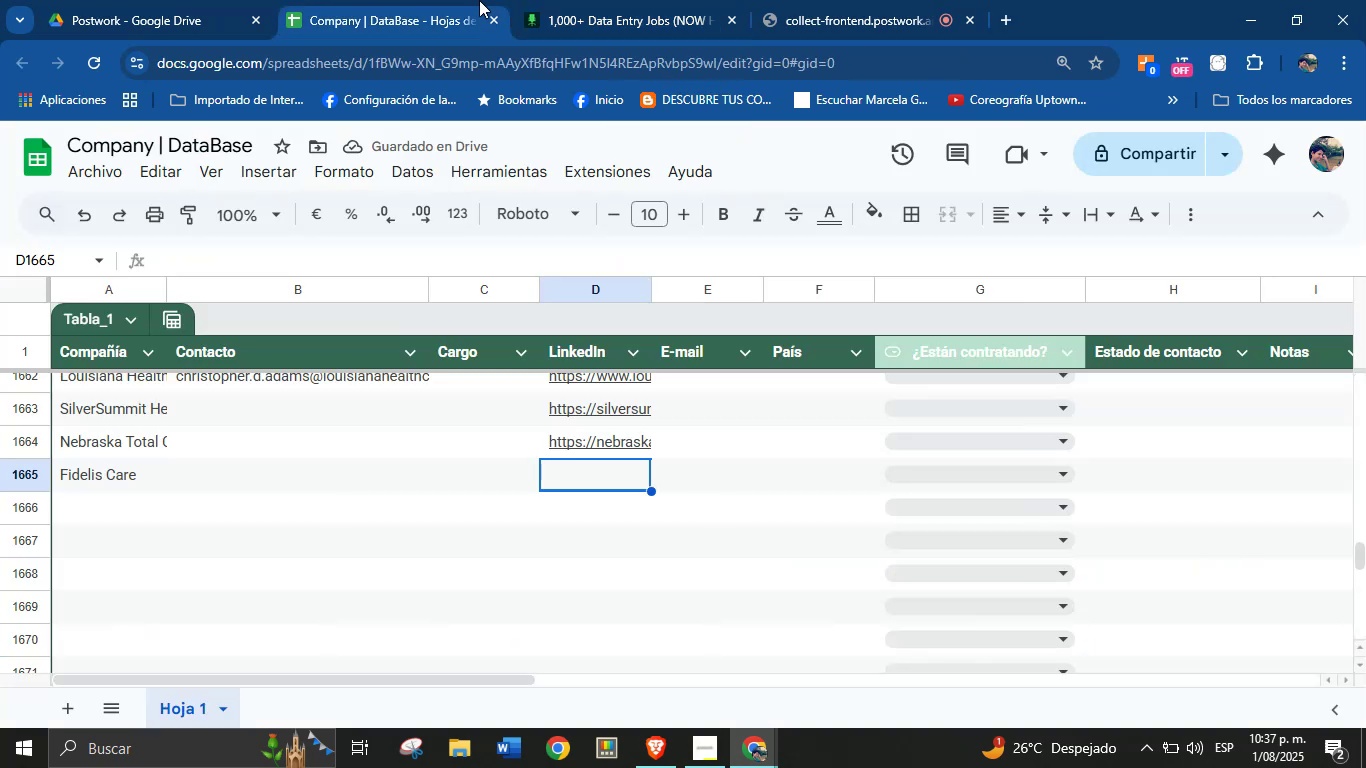 
key(Control+V)
 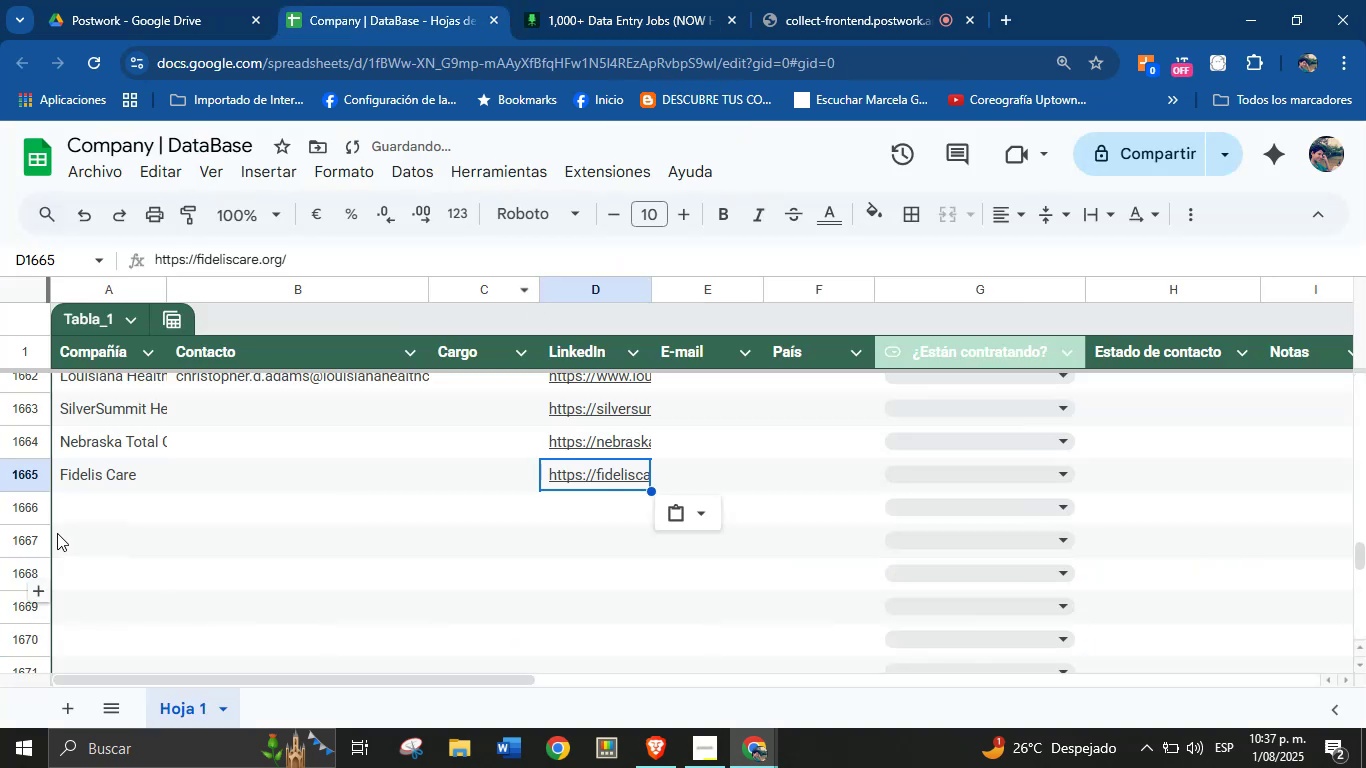 
left_click([97, 505])
 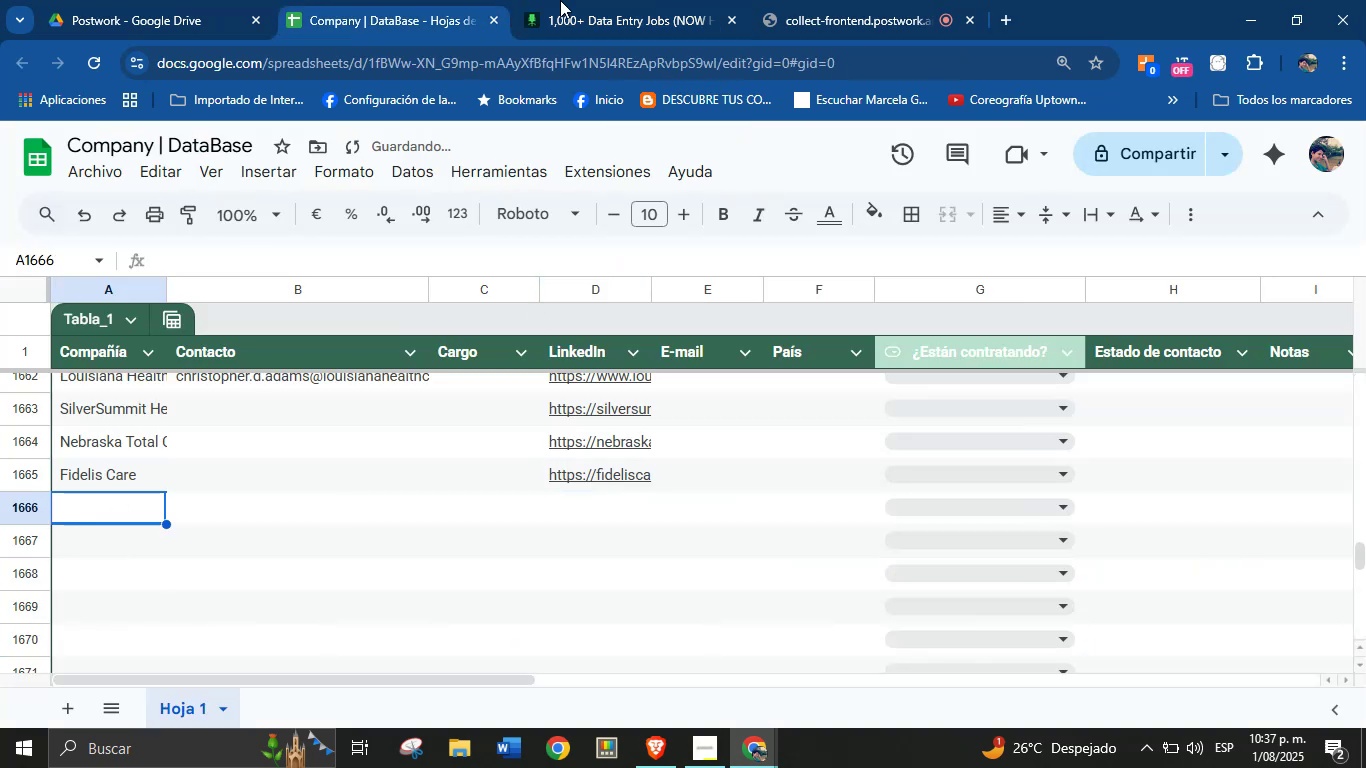 
left_click([582, 0])
 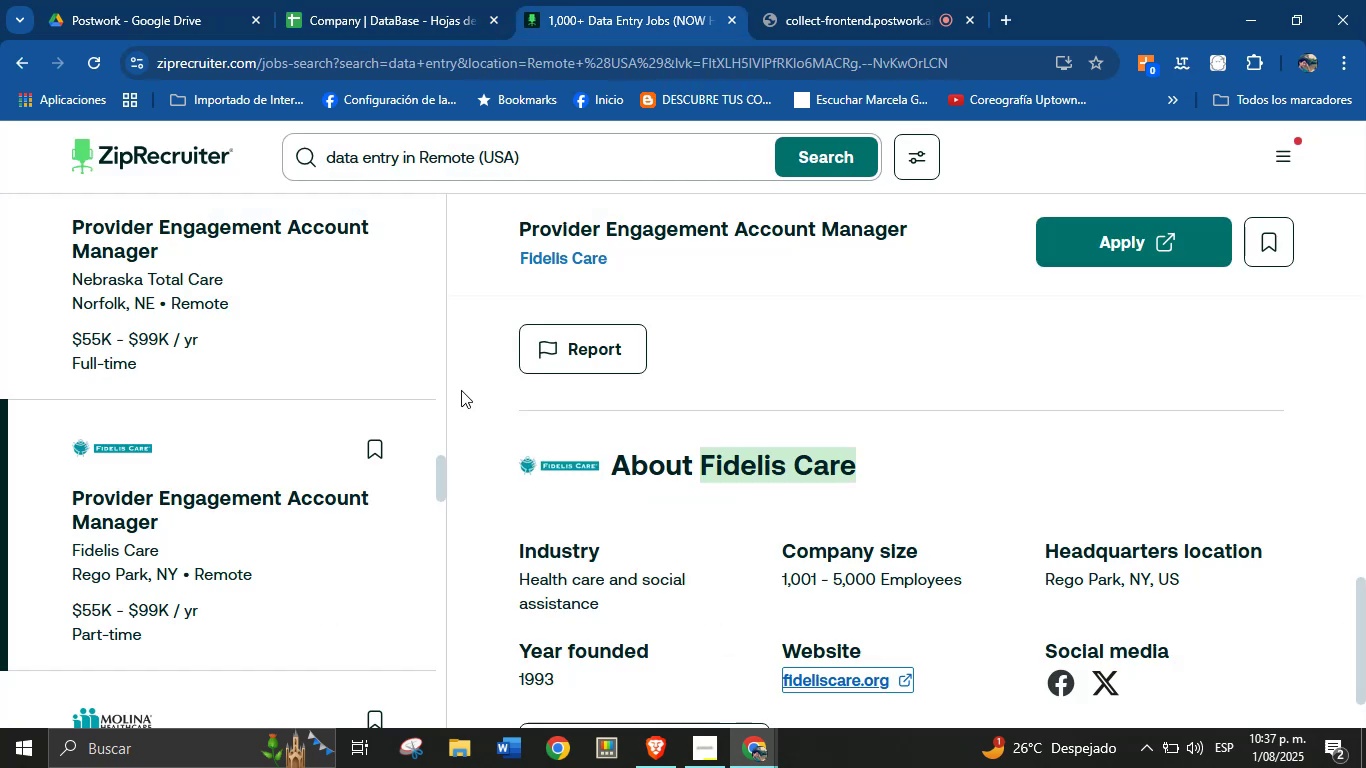 
scroll: coordinate [263, 534], scroll_direction: down, amount: 3.0
 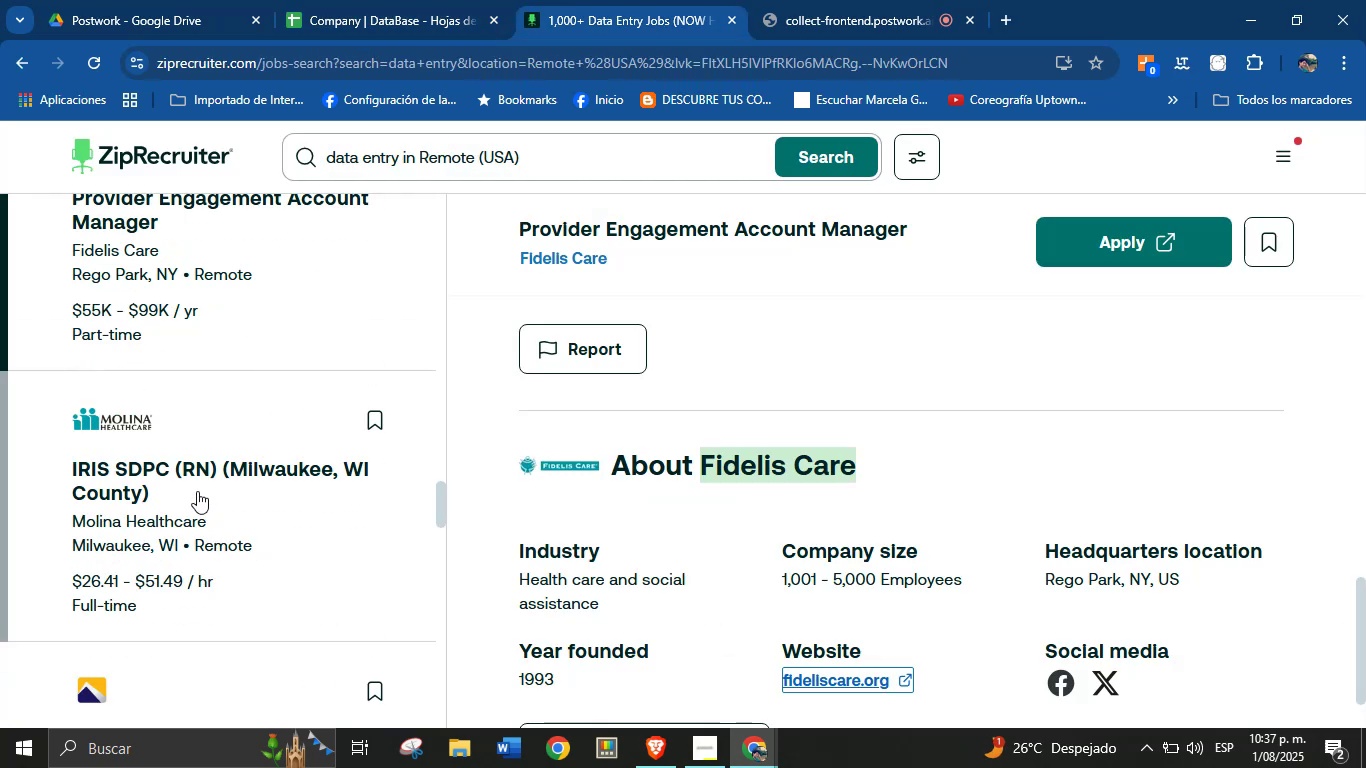 
left_click([198, 487])
 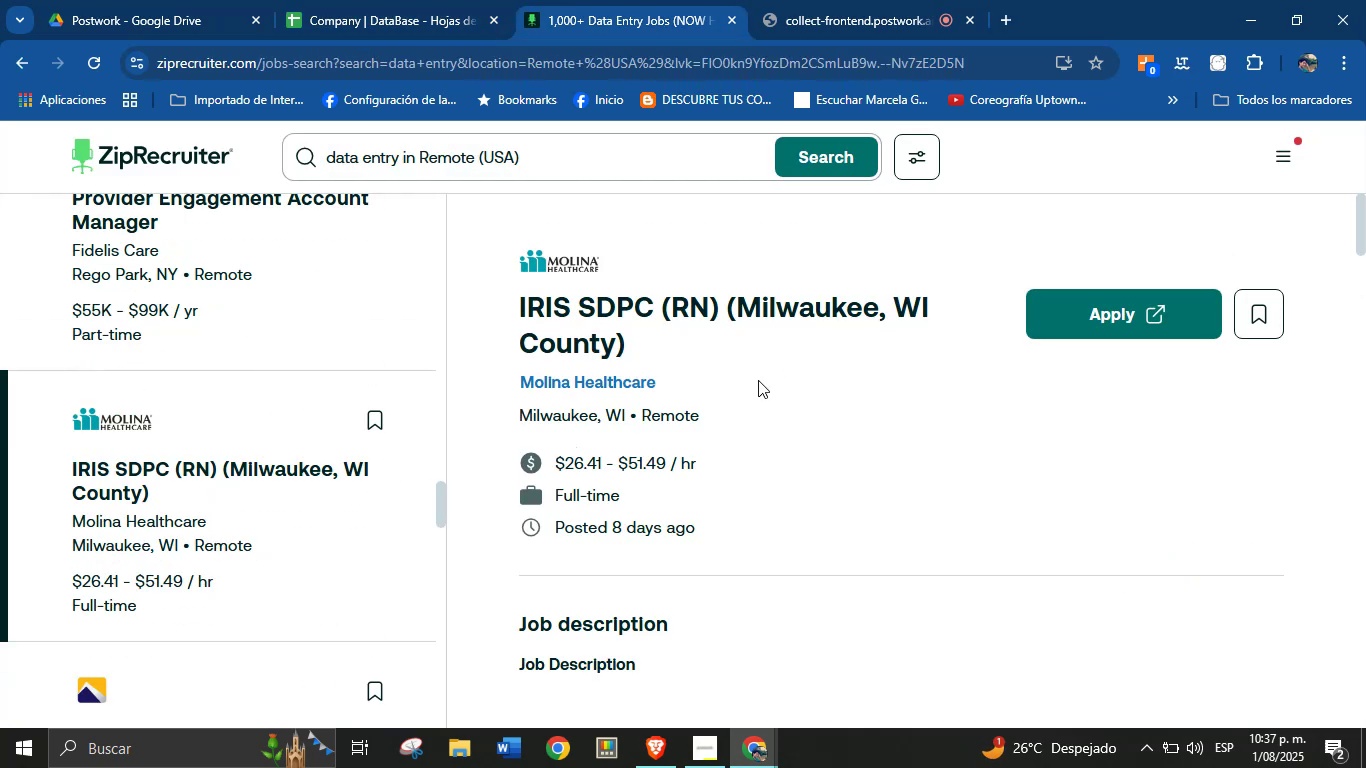 
scroll: coordinate [792, 498], scroll_direction: down, amount: 40.0
 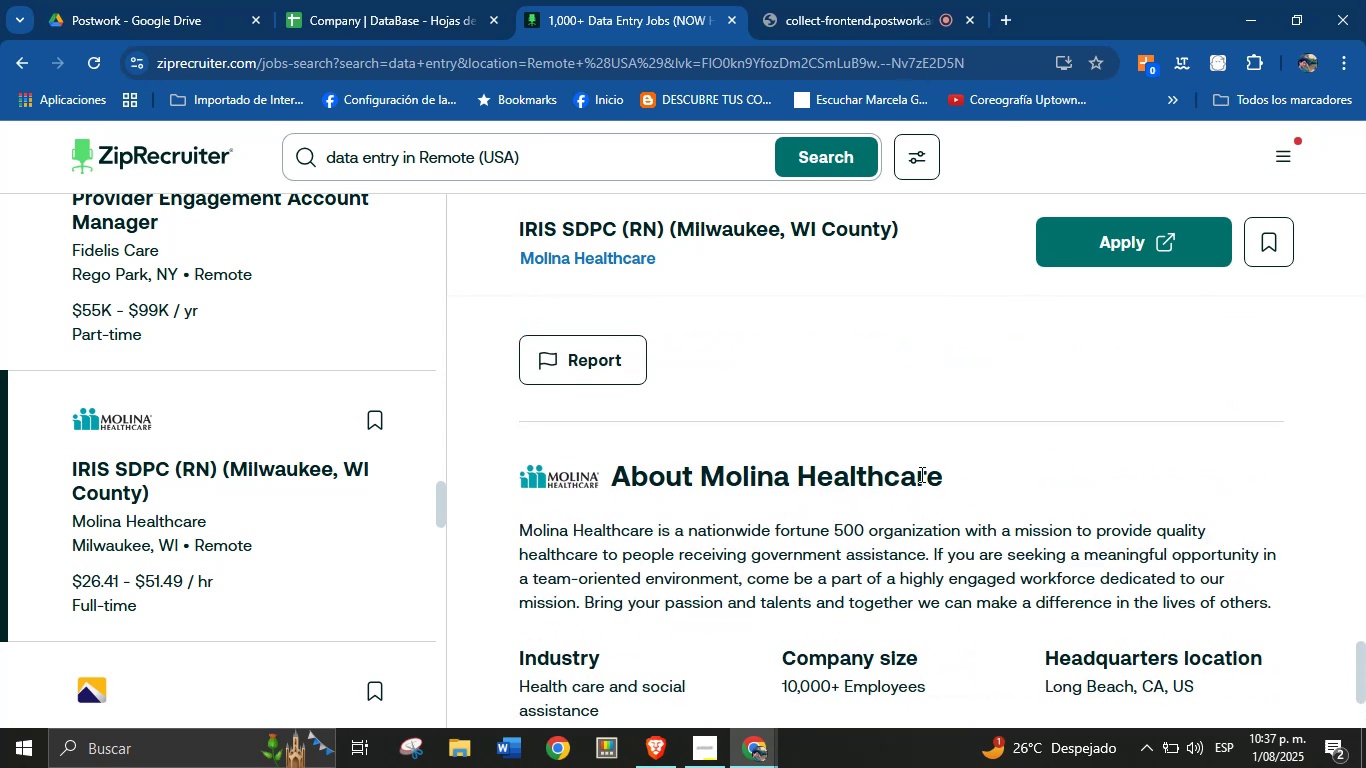 
left_click_drag(start_coordinate=[943, 479], to_coordinate=[705, 485])
 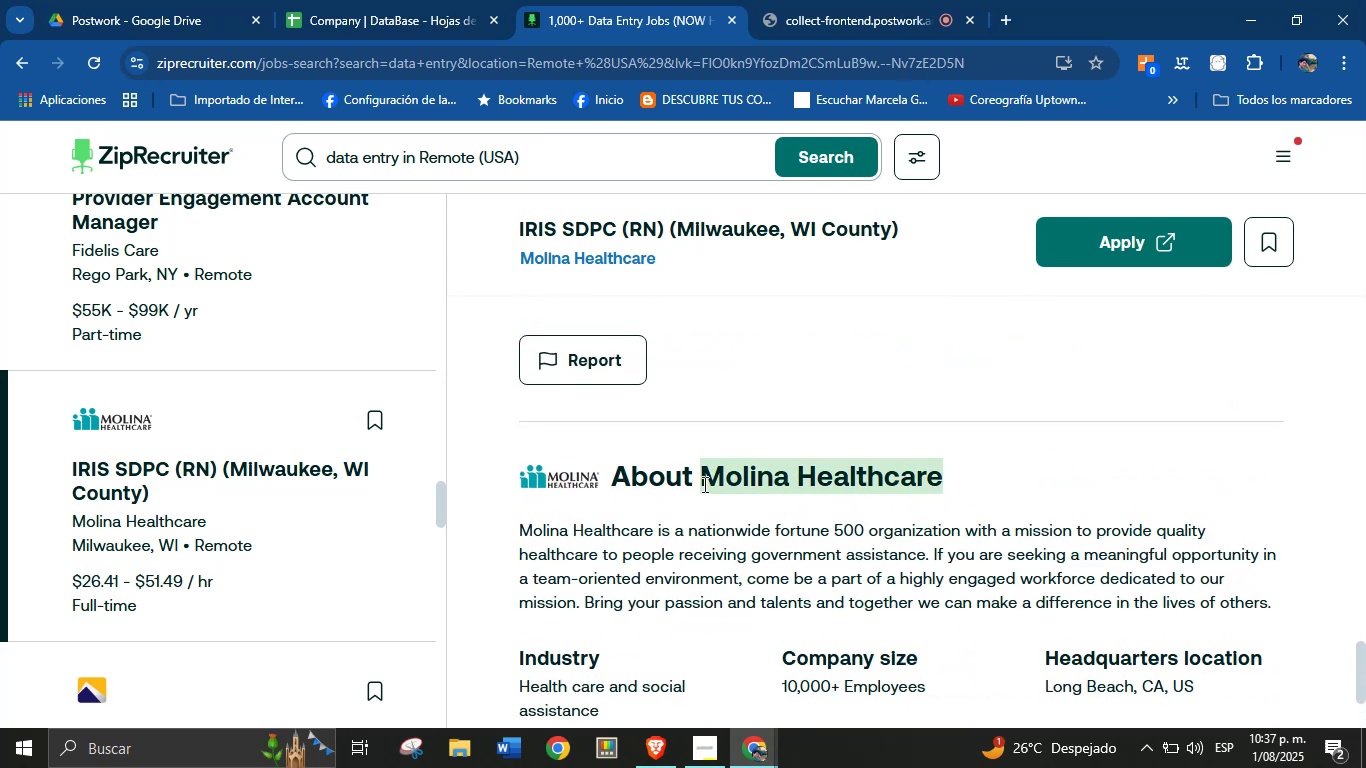 
key(Control+C)
 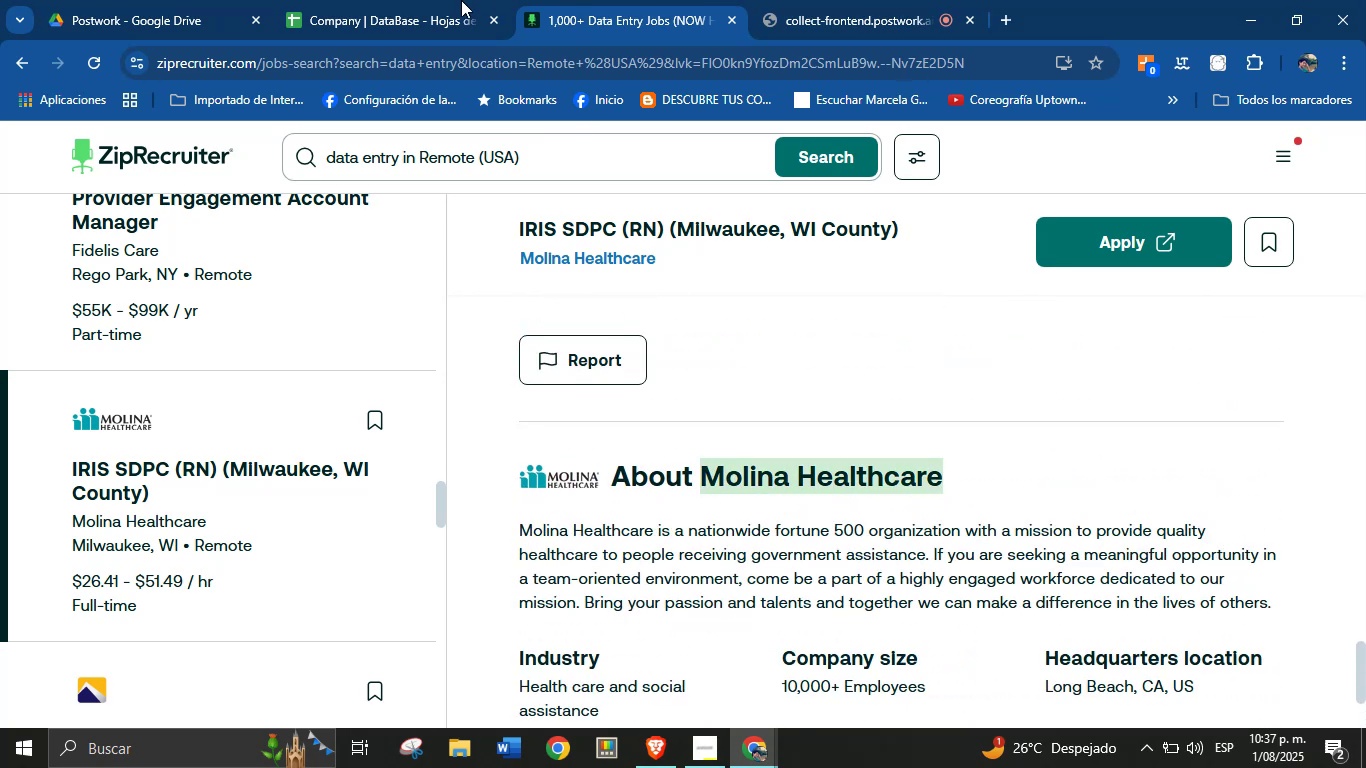 
left_click([450, 0])
 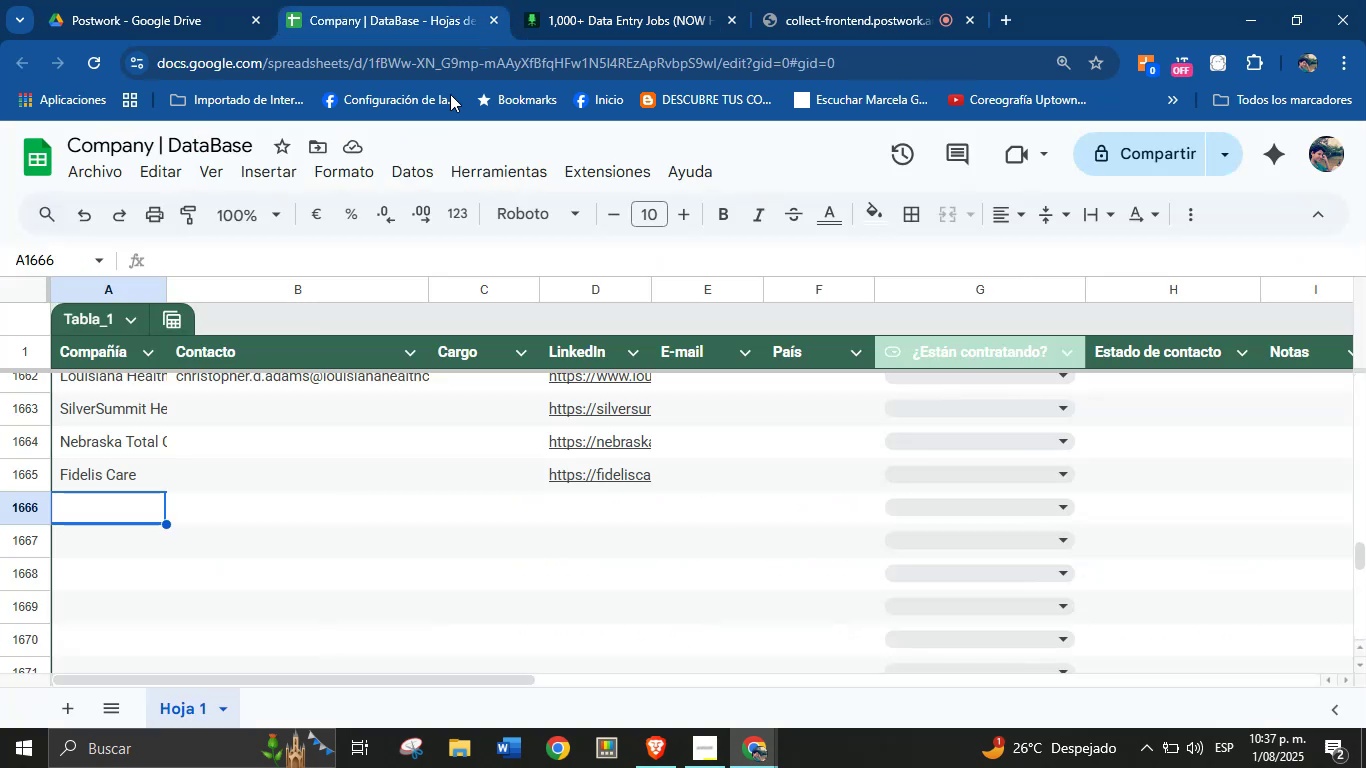 
key(Control+V)
 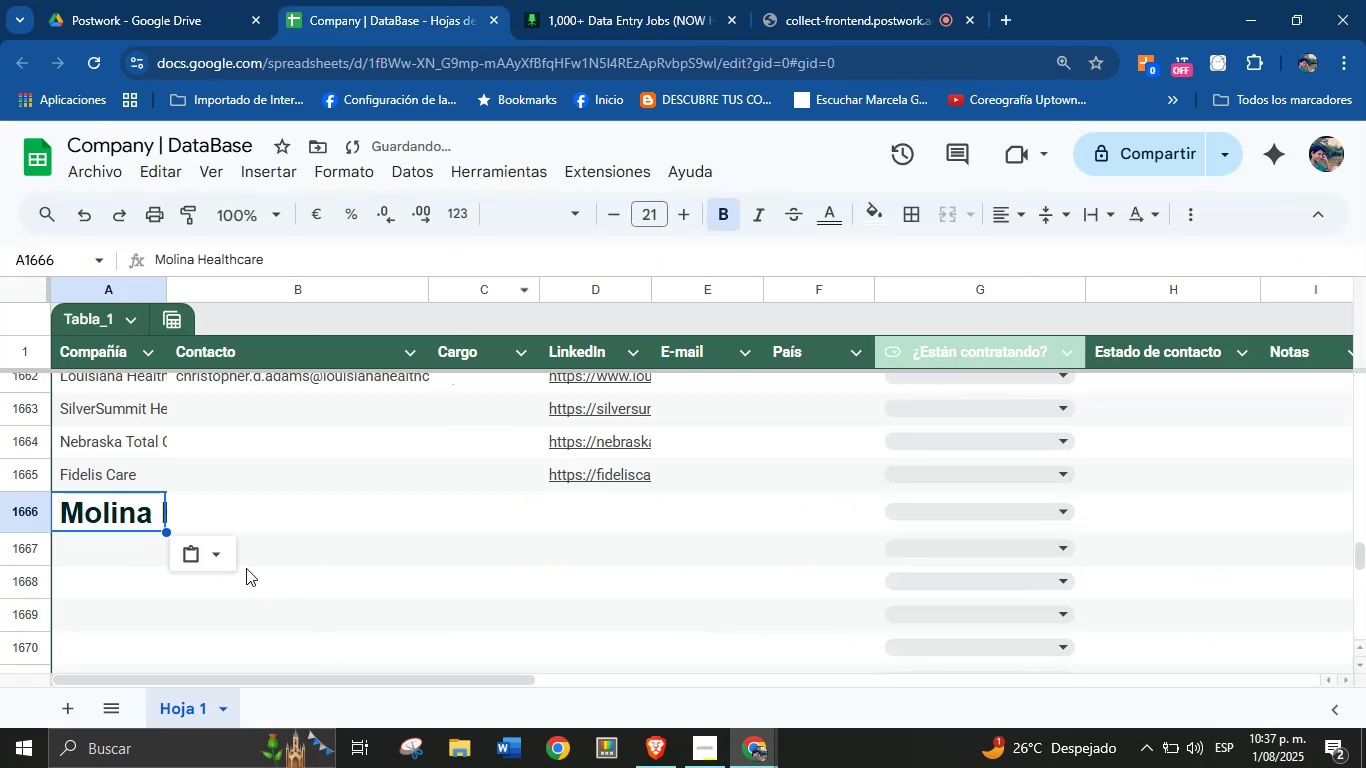 
left_click([209, 555])
 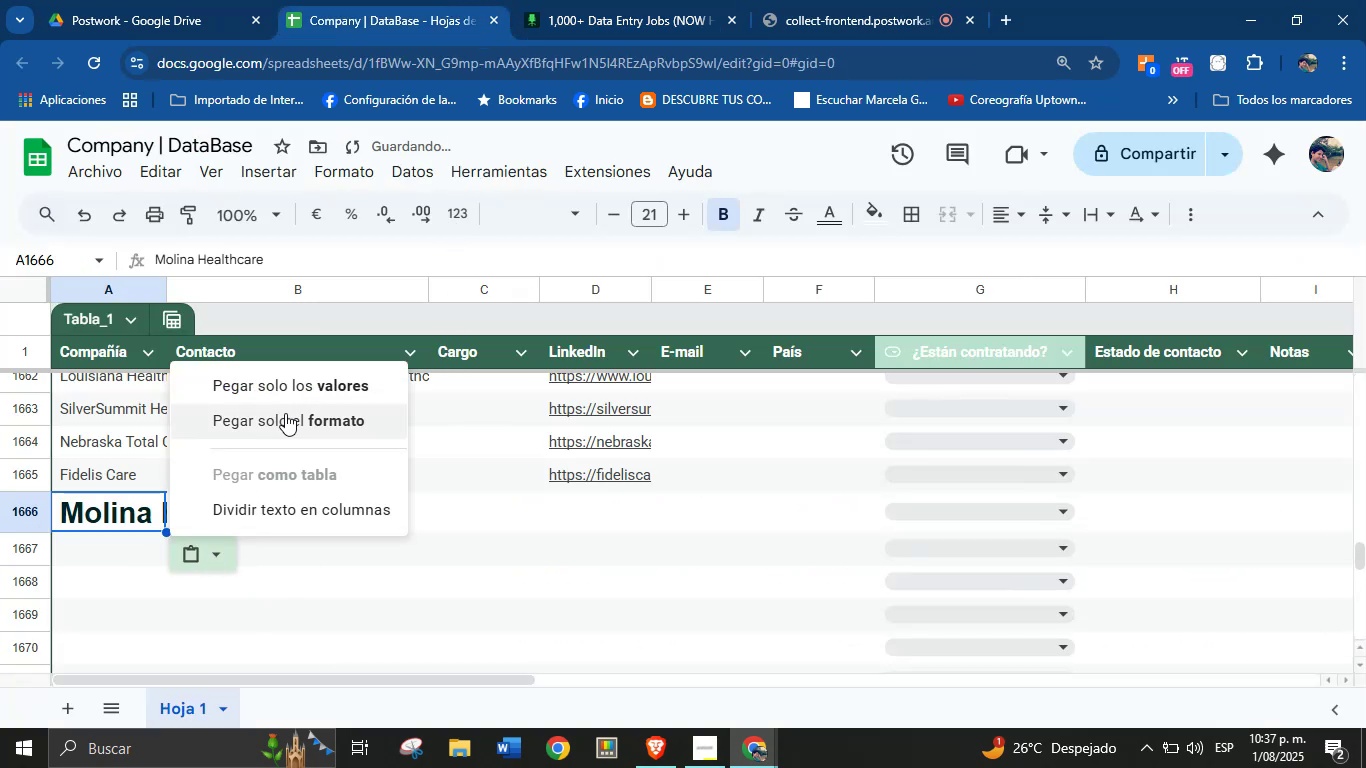 
left_click([307, 381])
 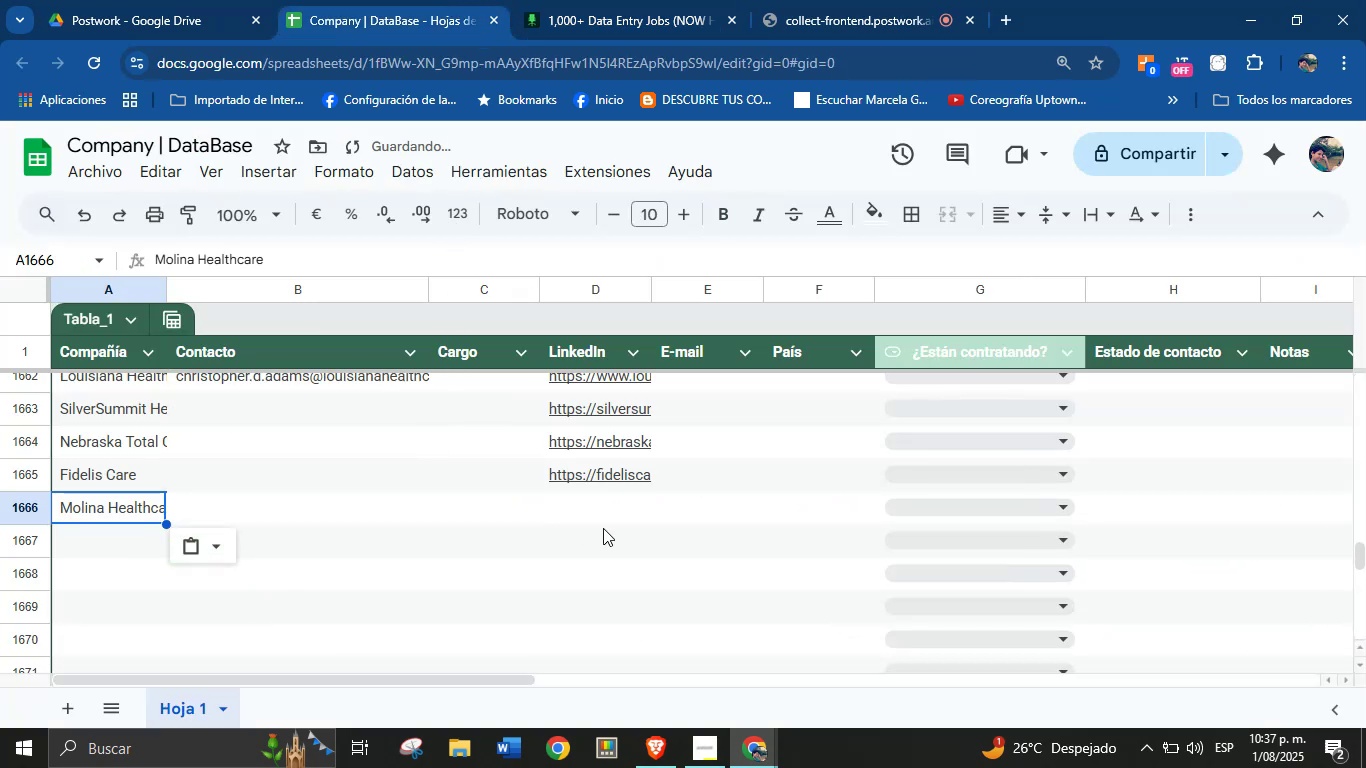 
left_click([610, 483])
 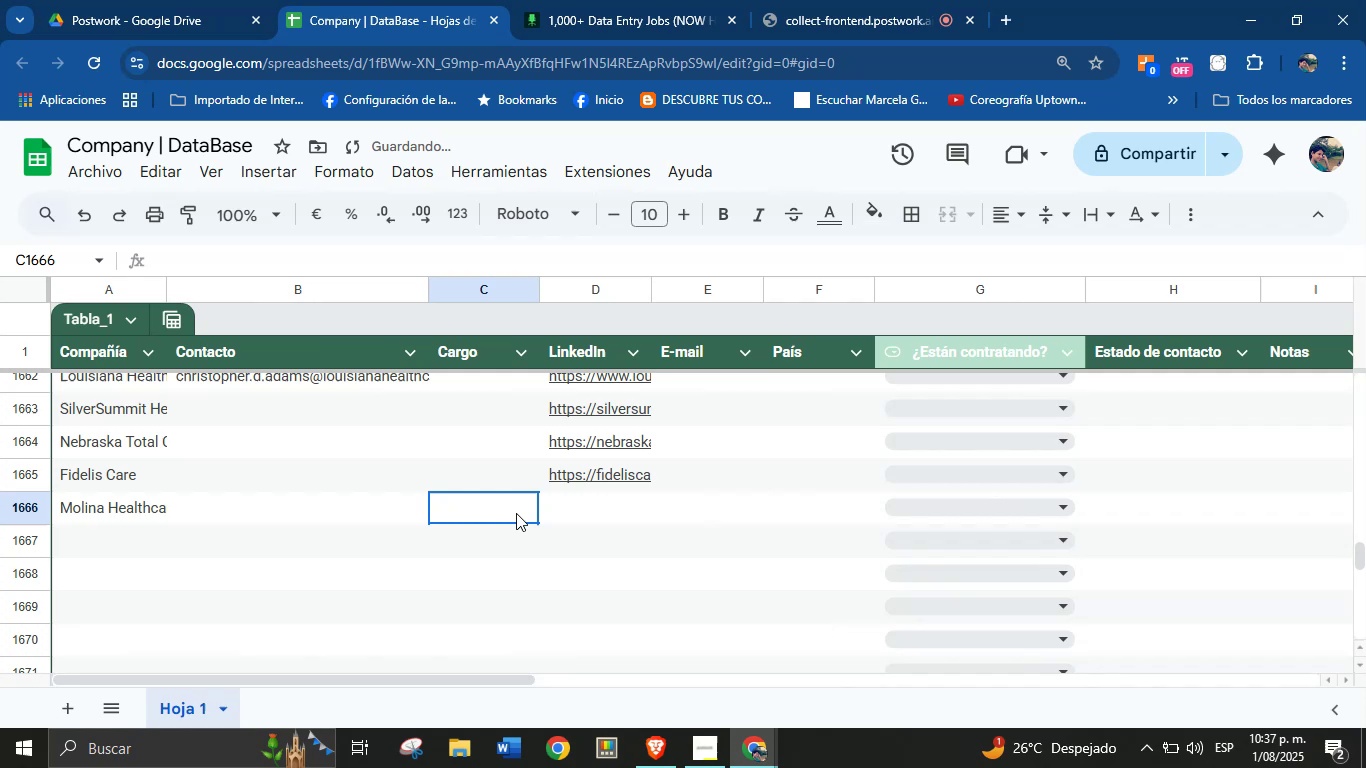 
double_click([550, 511])
 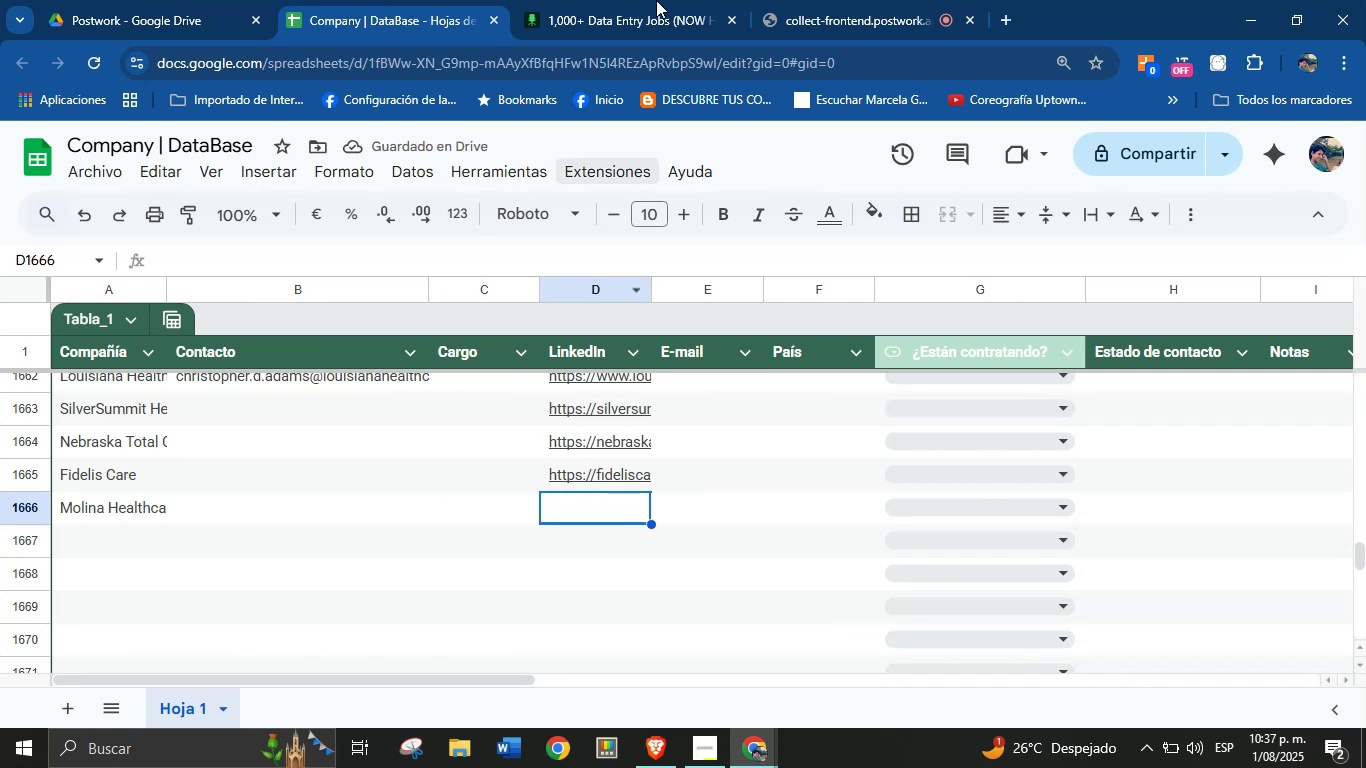 
left_click([667, 0])
 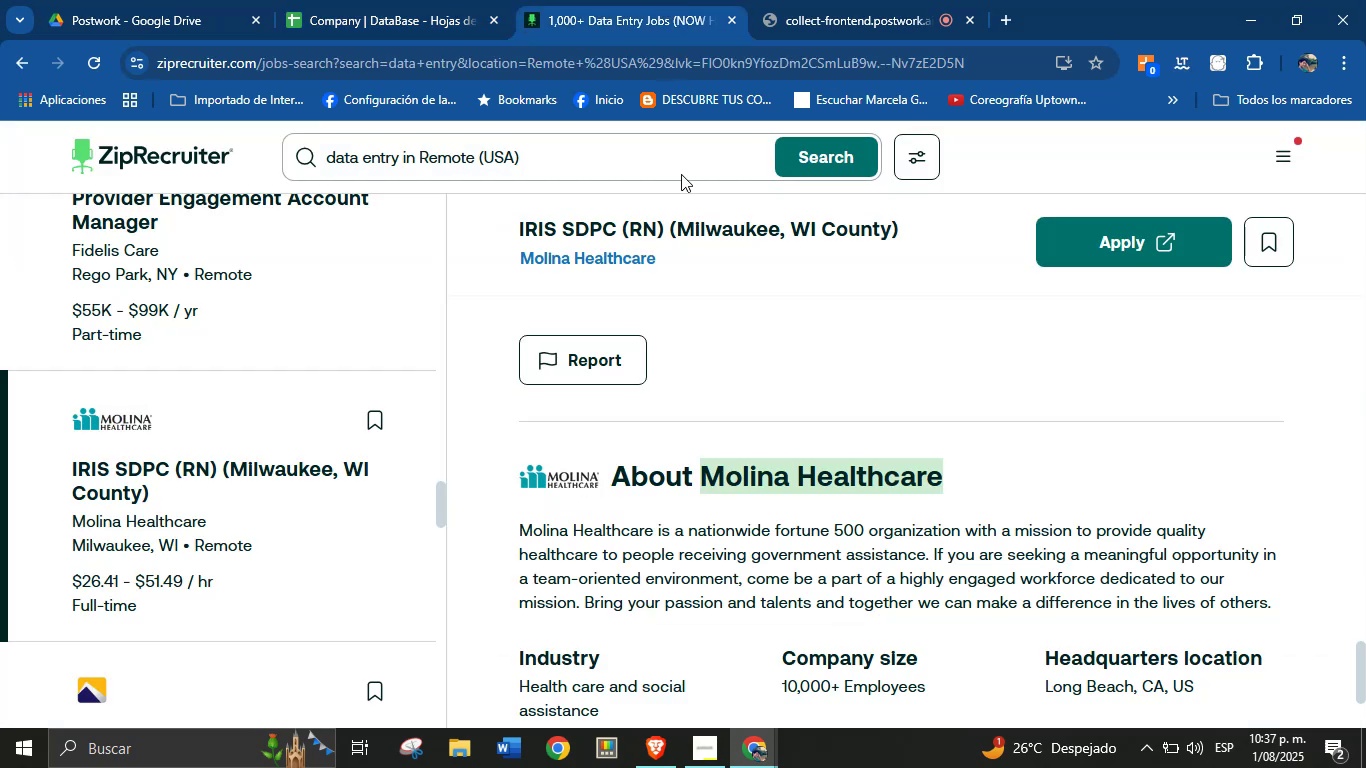 
scroll: coordinate [775, 419], scroll_direction: down, amount: 7.0
 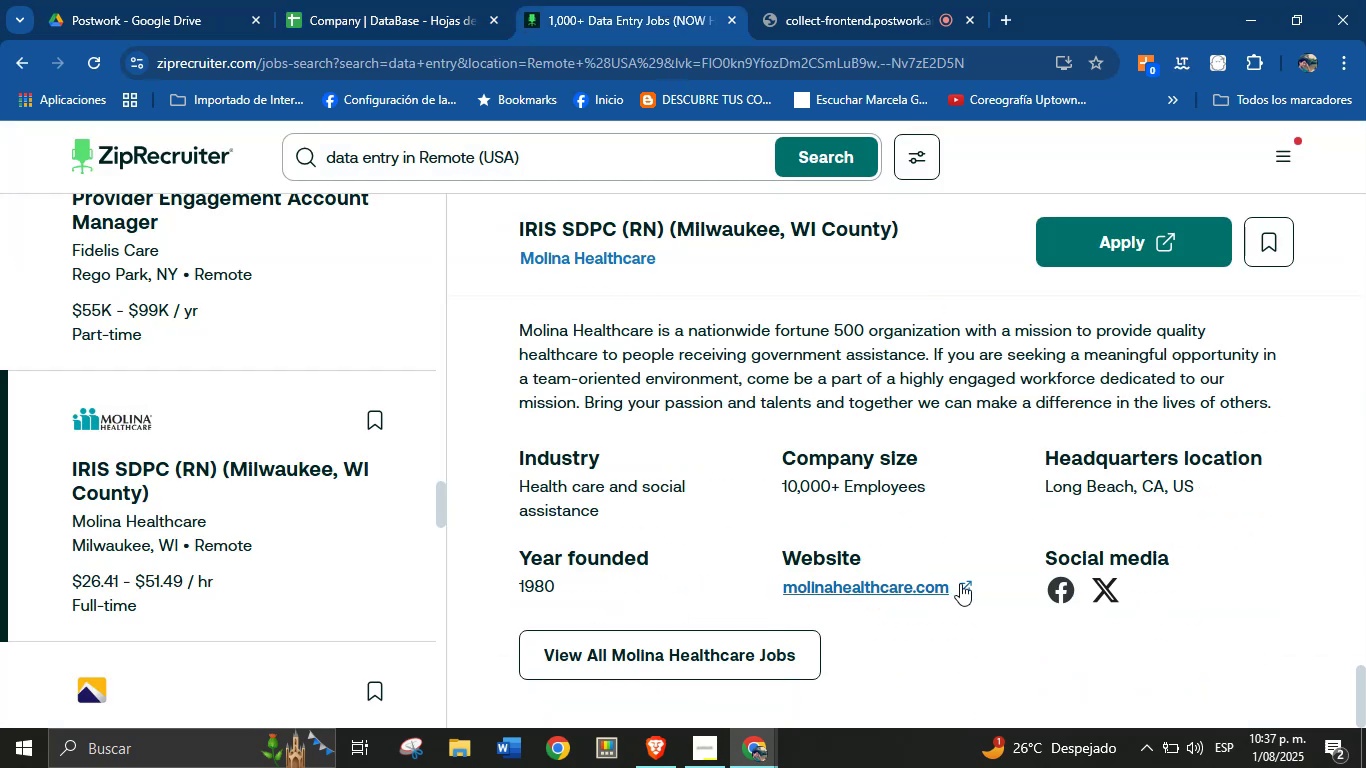 
right_click([961, 585])
 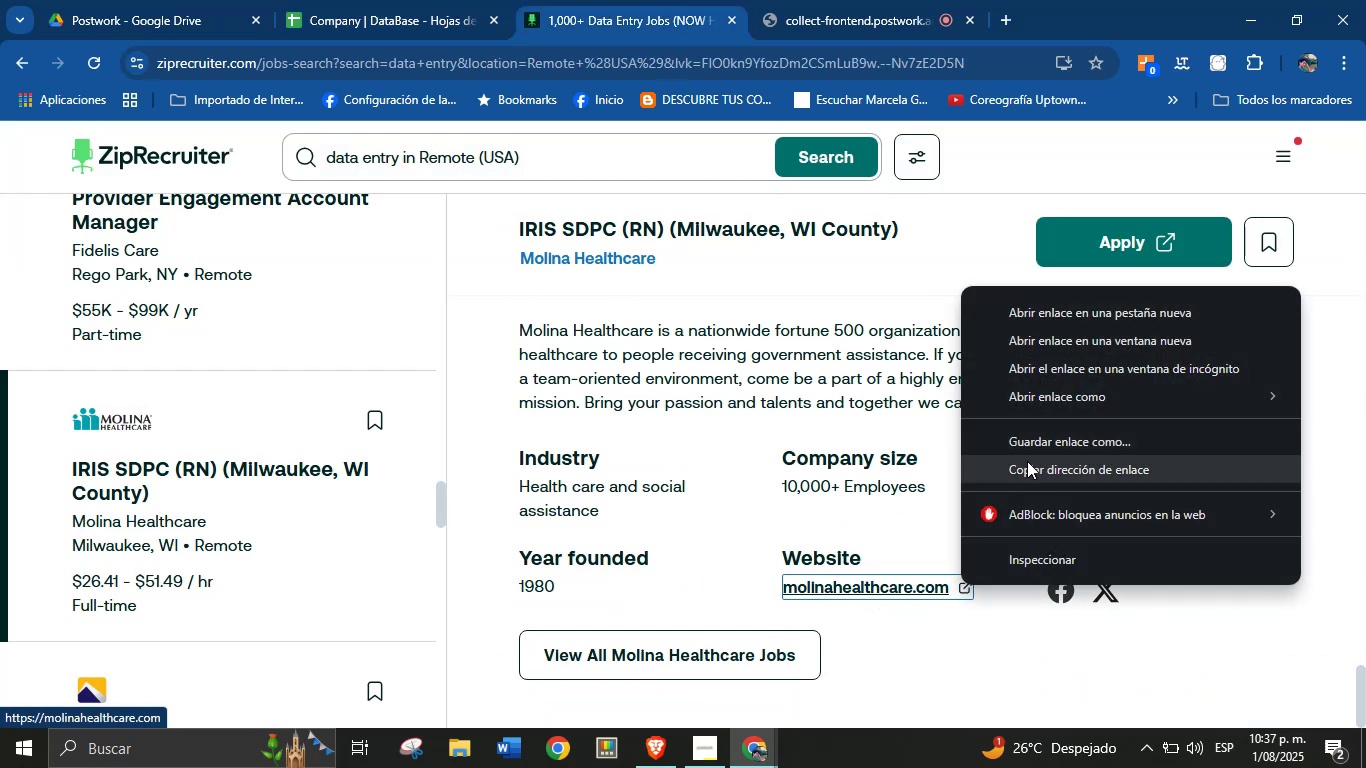 
left_click([1028, 461])
 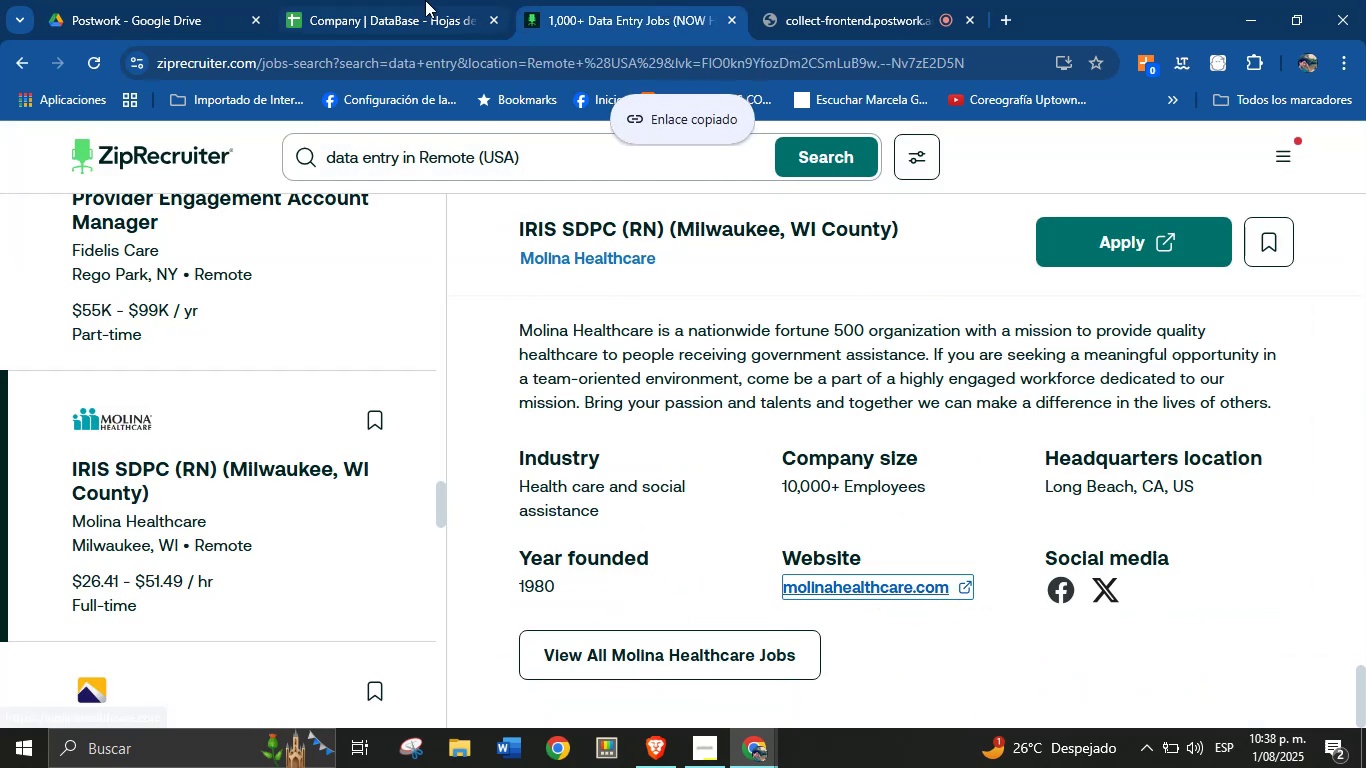 
left_click([425, 0])
 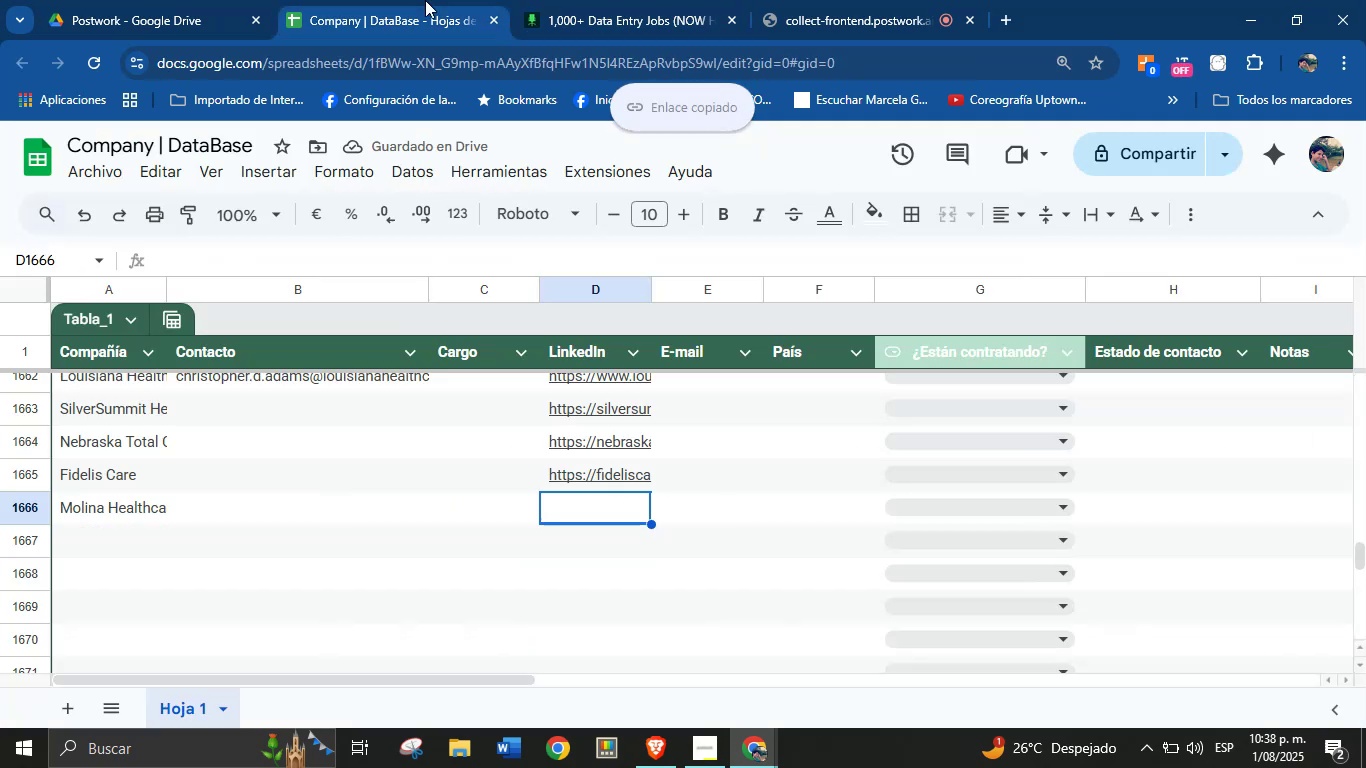 
key(Control+V)
 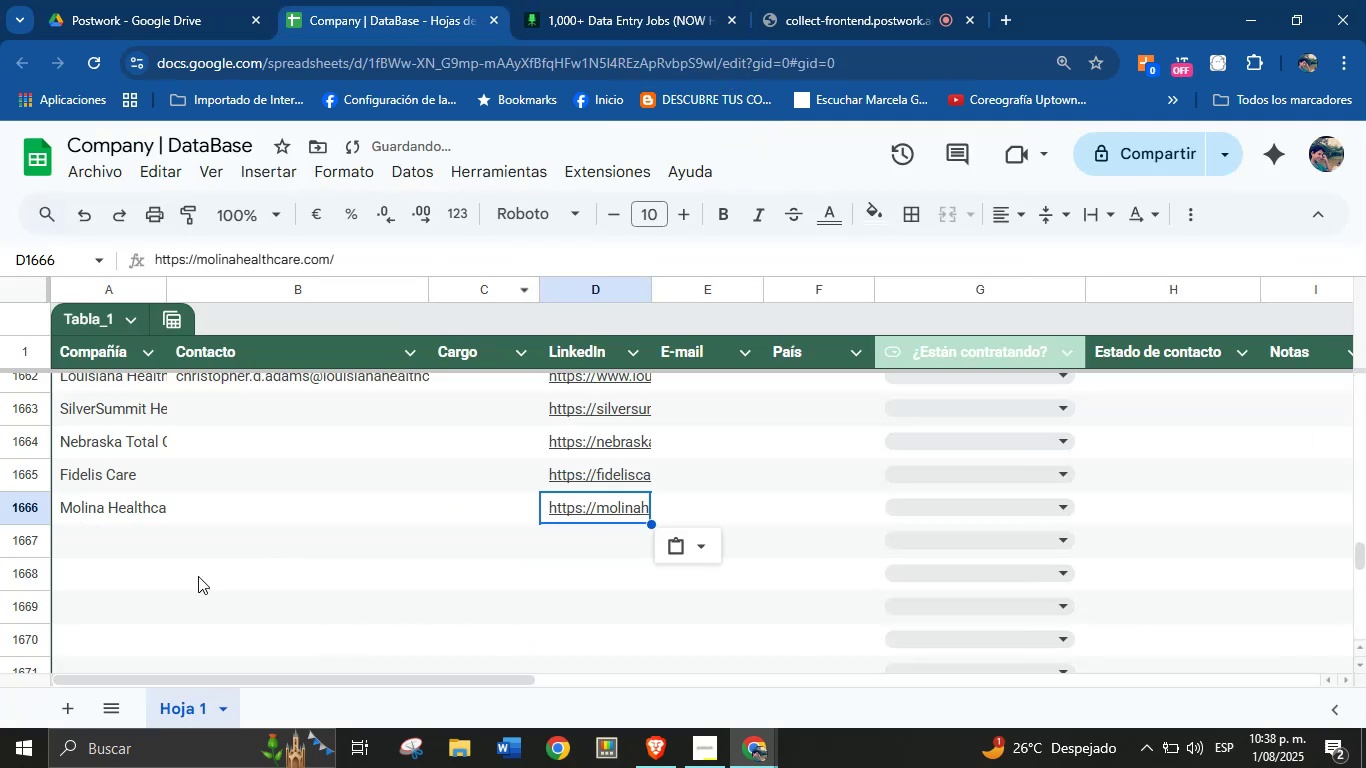 
left_click([109, 543])
 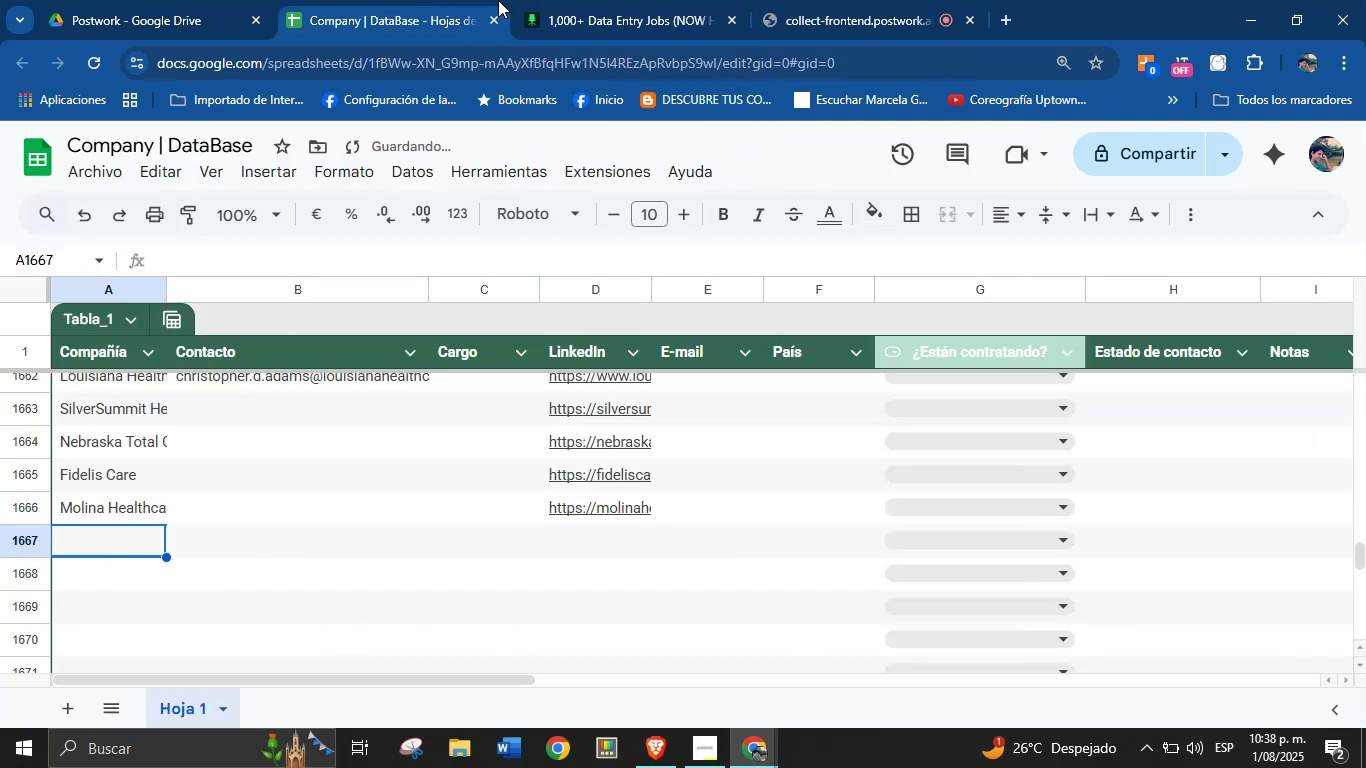 
left_click([583, 0])
 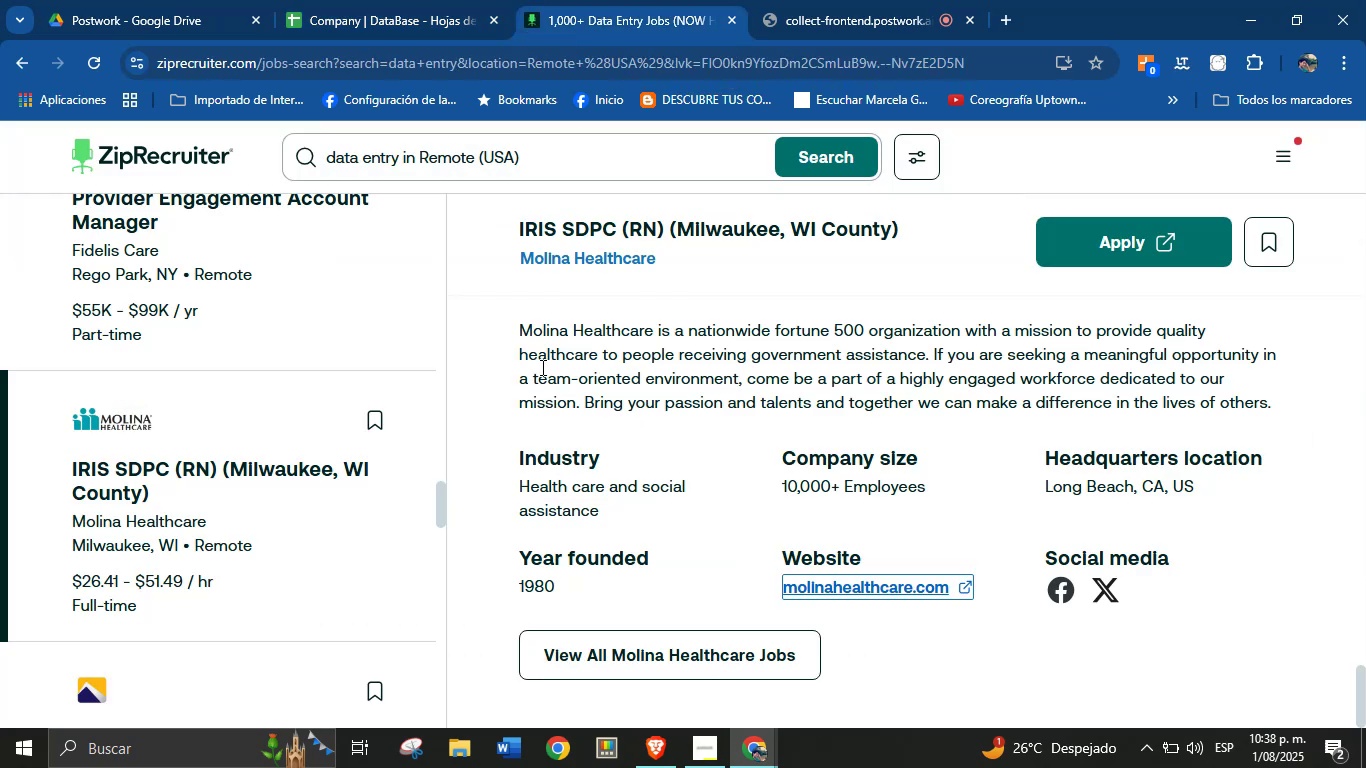 
scroll: coordinate [377, 509], scroll_direction: down, amount: 2.0
 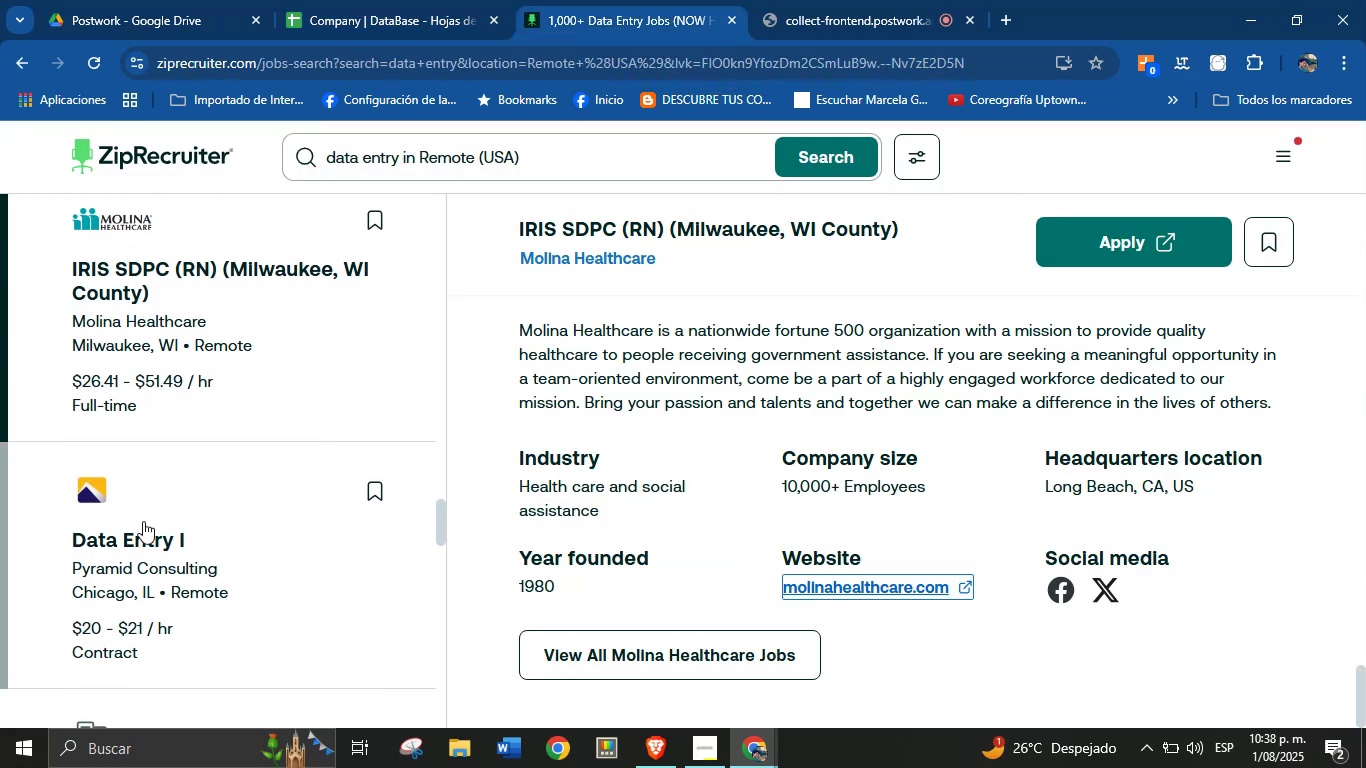 
left_click([141, 536])
 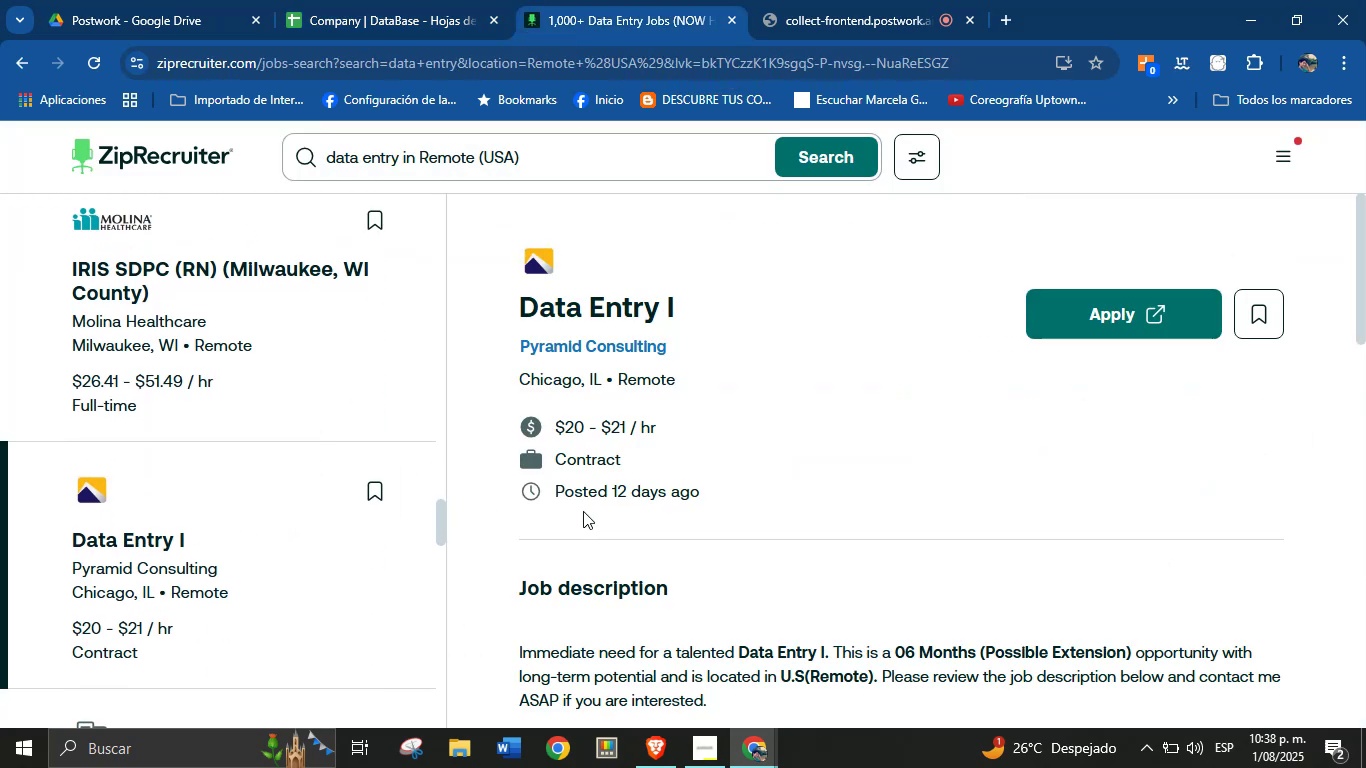 
scroll: coordinate [836, 584], scroll_direction: down, amount: 28.0
 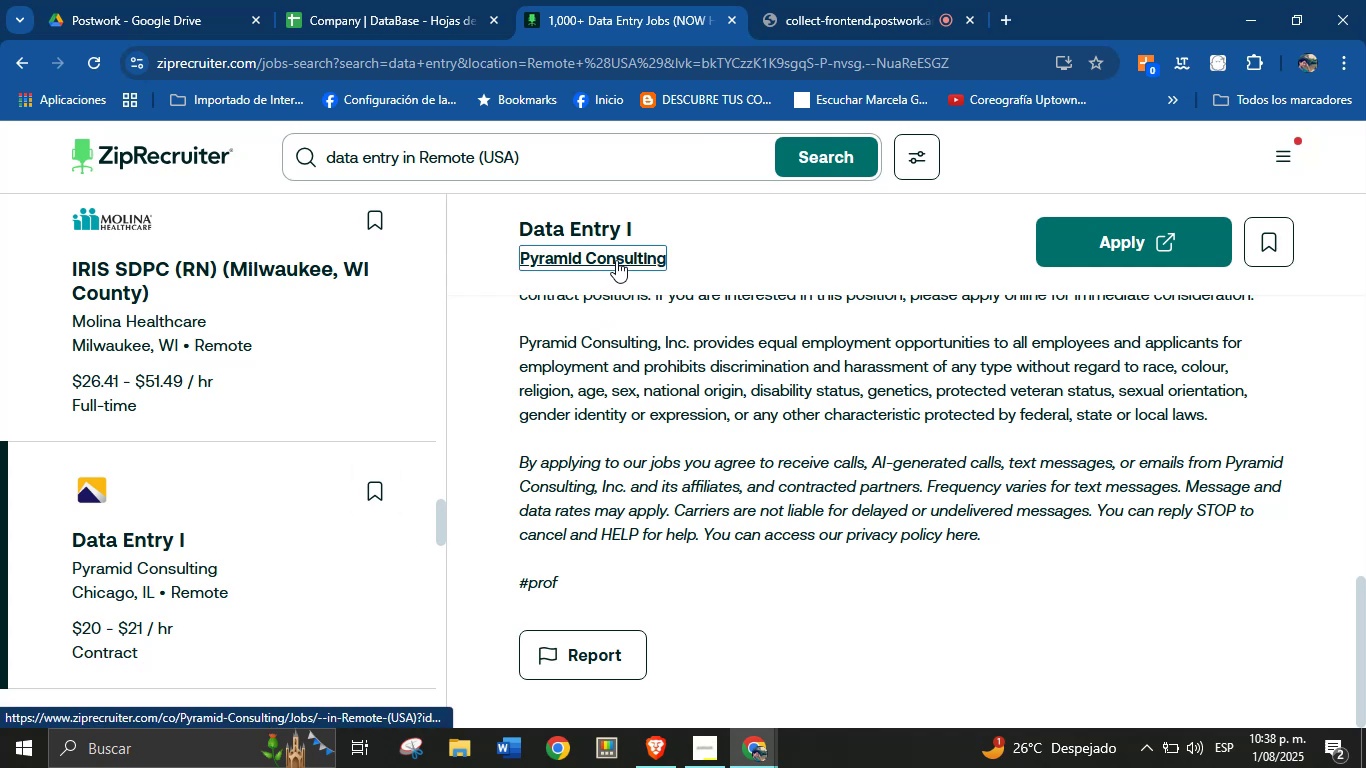 
left_click([715, 286])
 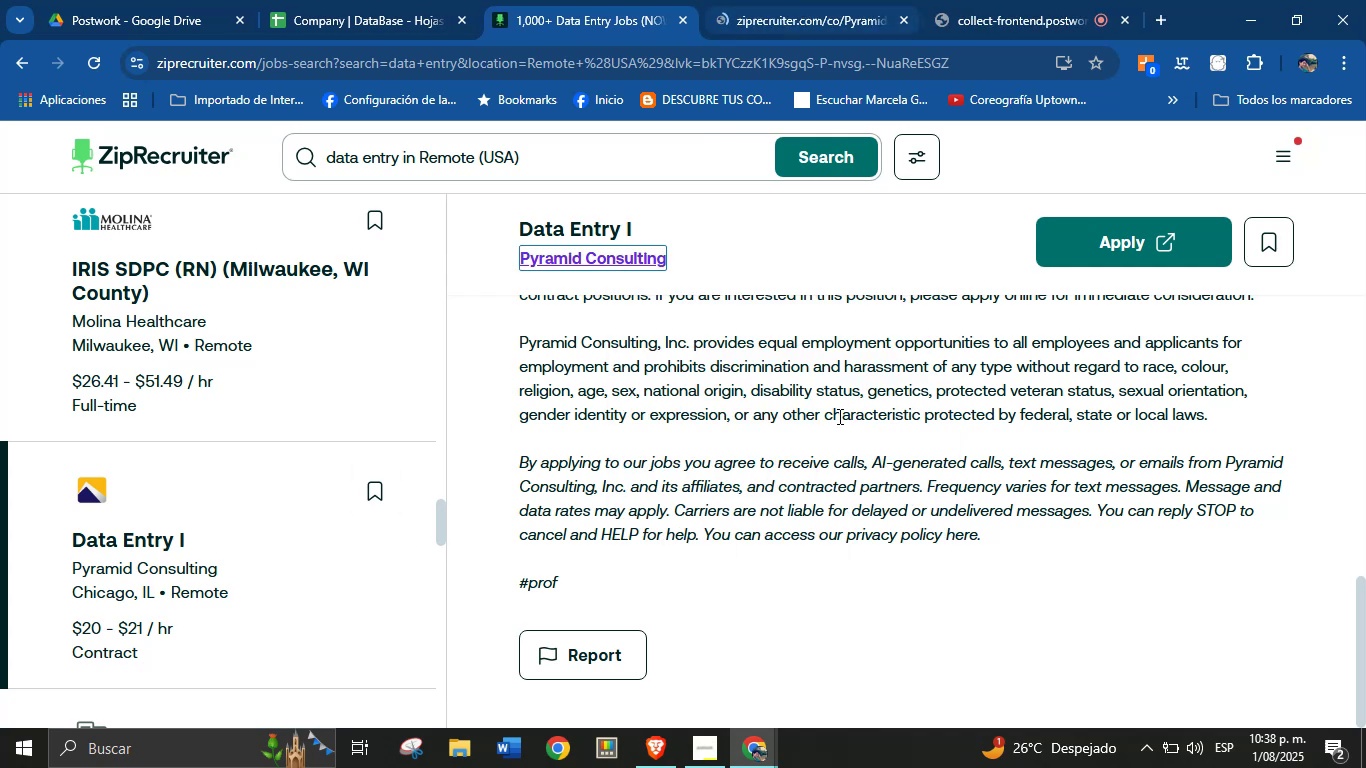 
left_click([805, 569])
 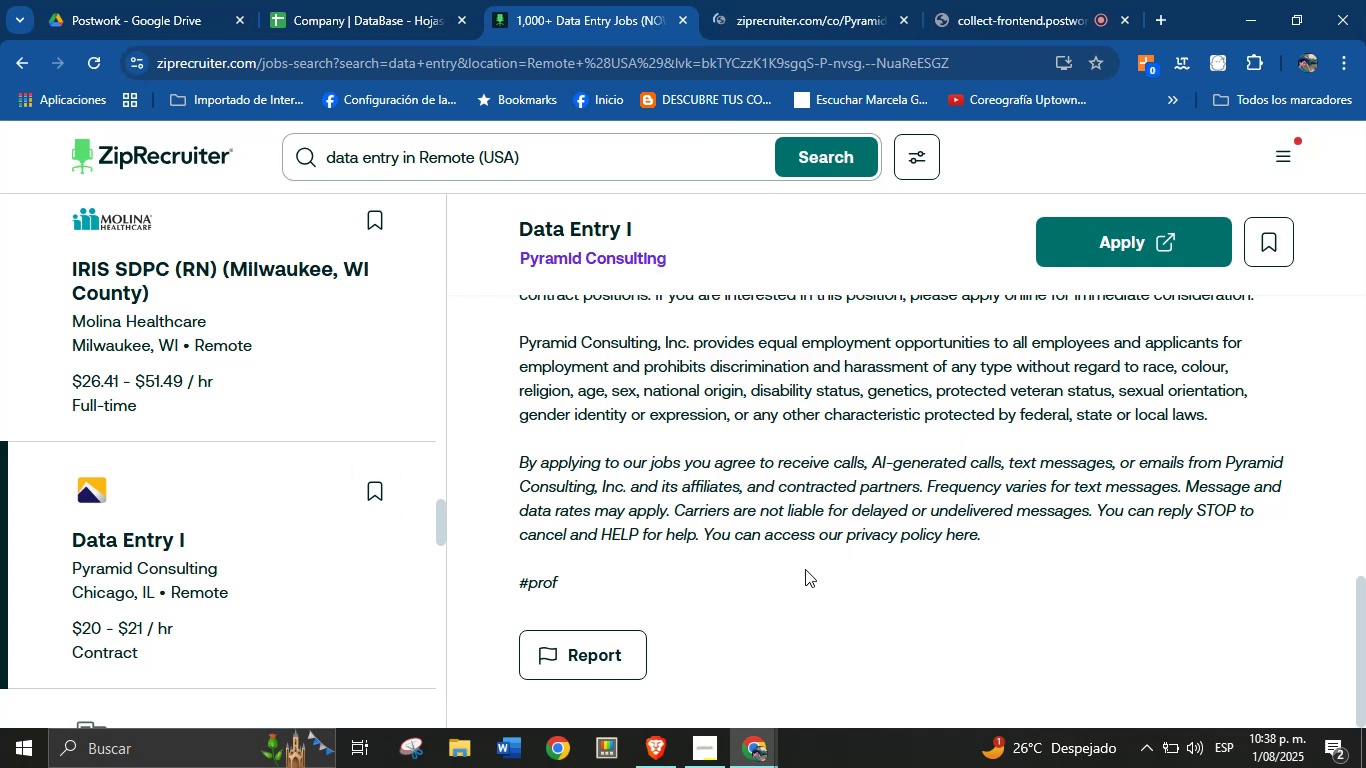 
scroll: coordinate [764, 552], scroll_direction: up, amount: 5.0
 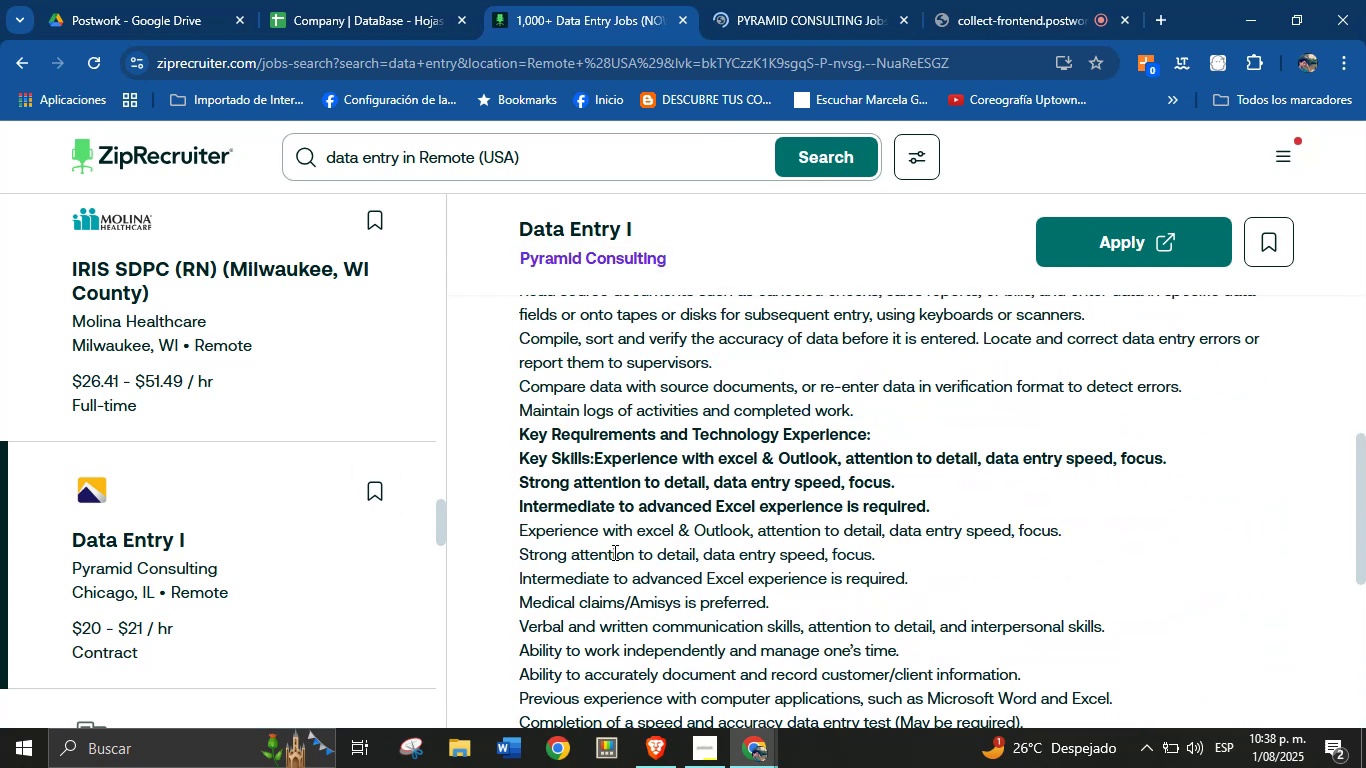 
scroll: coordinate [220, 499], scroll_direction: down, amount: 1.0
 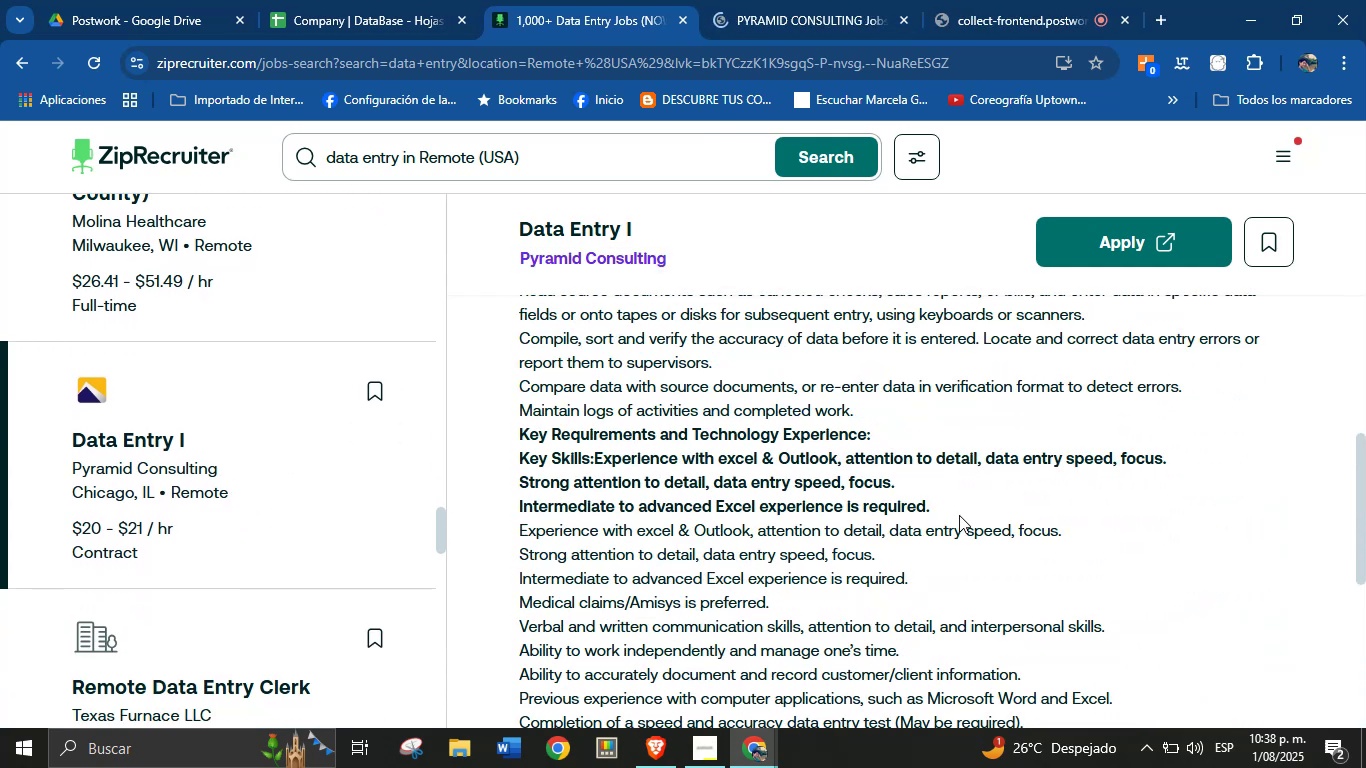 
scroll: coordinate [957, 512], scroll_direction: up, amount: 2.0
 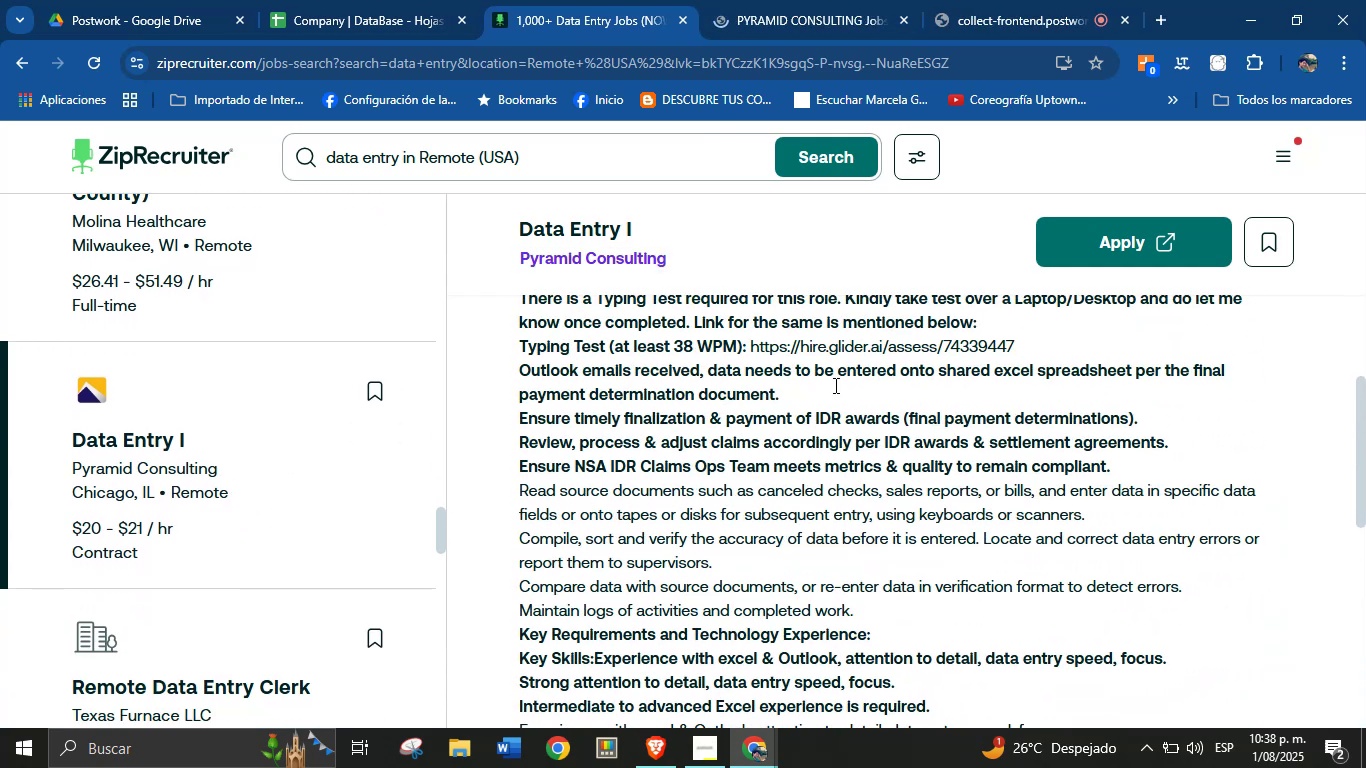 
left_click([772, 0])
 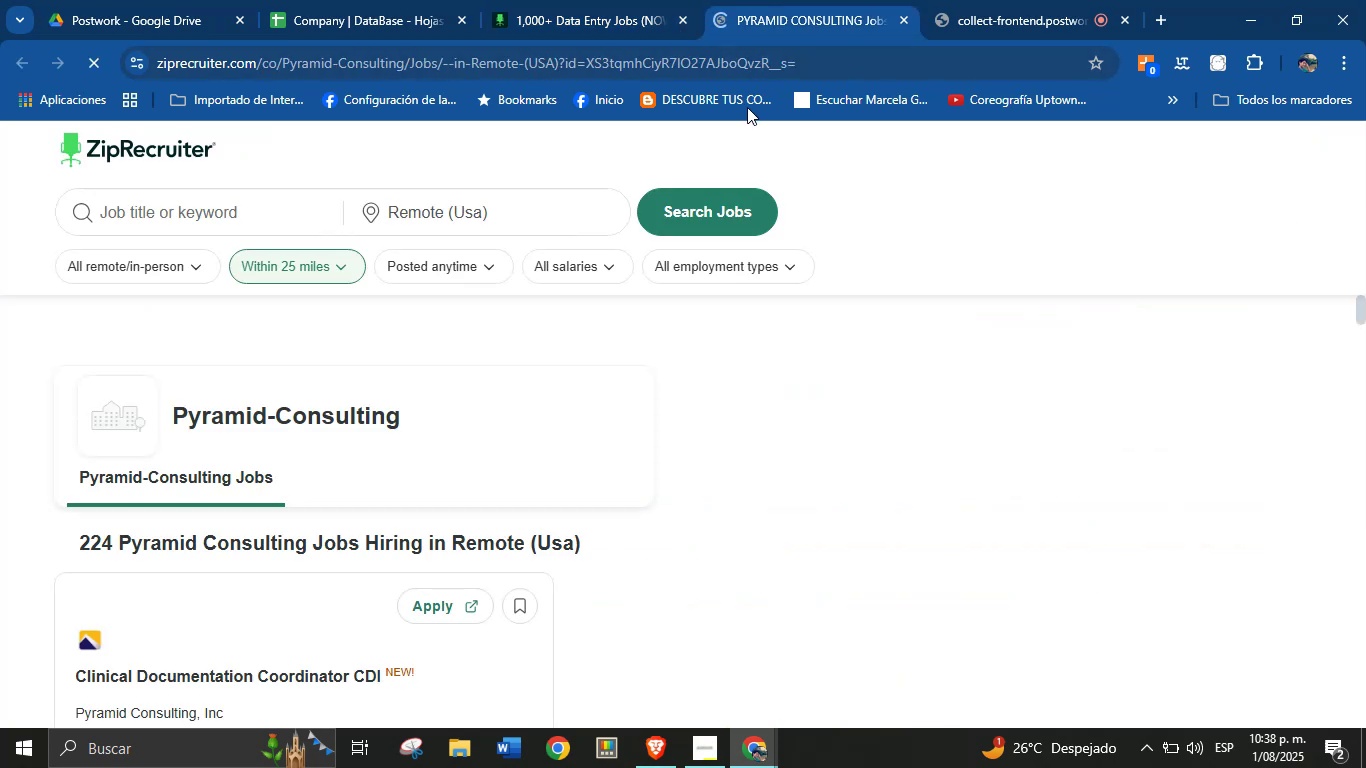 
scroll: coordinate [693, 308], scroll_direction: down, amount: 2.0
 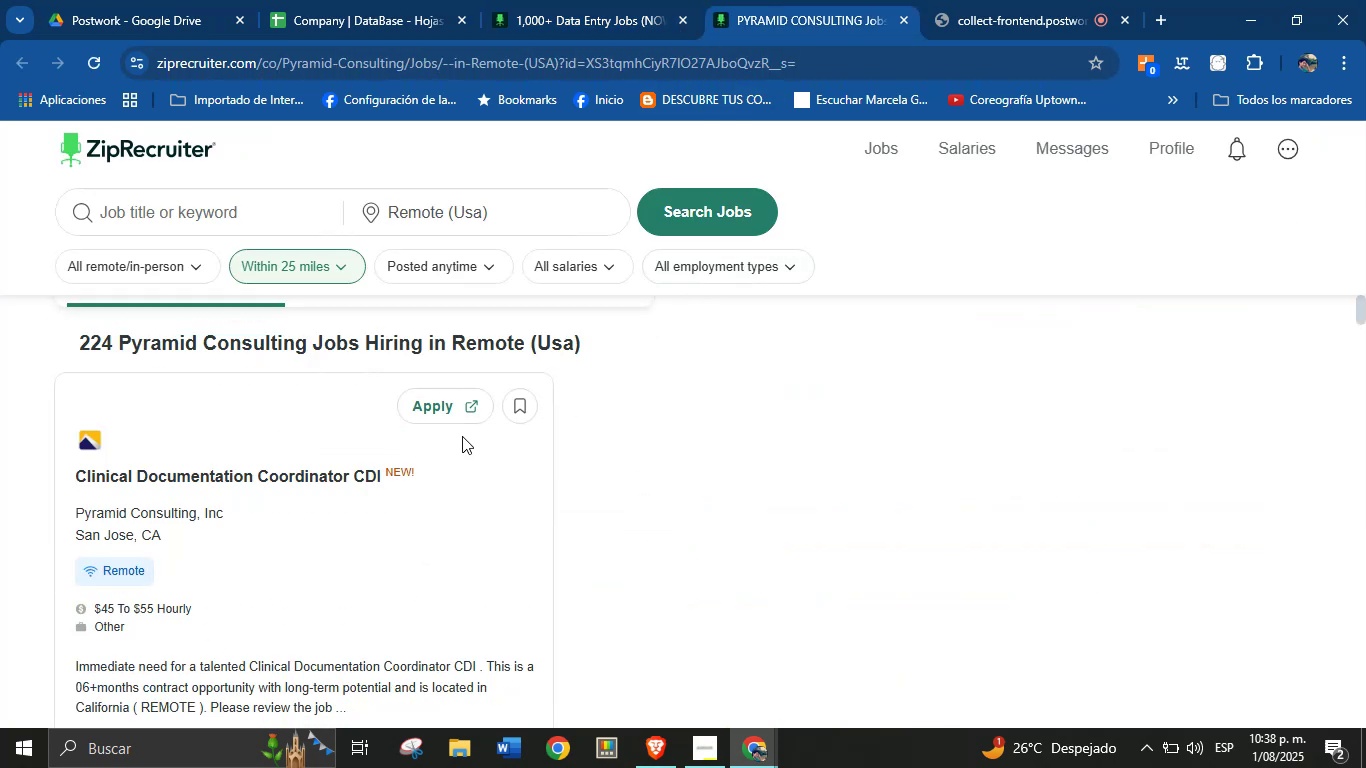 
scroll: coordinate [372, 410], scroll_direction: up, amount: 2.0
 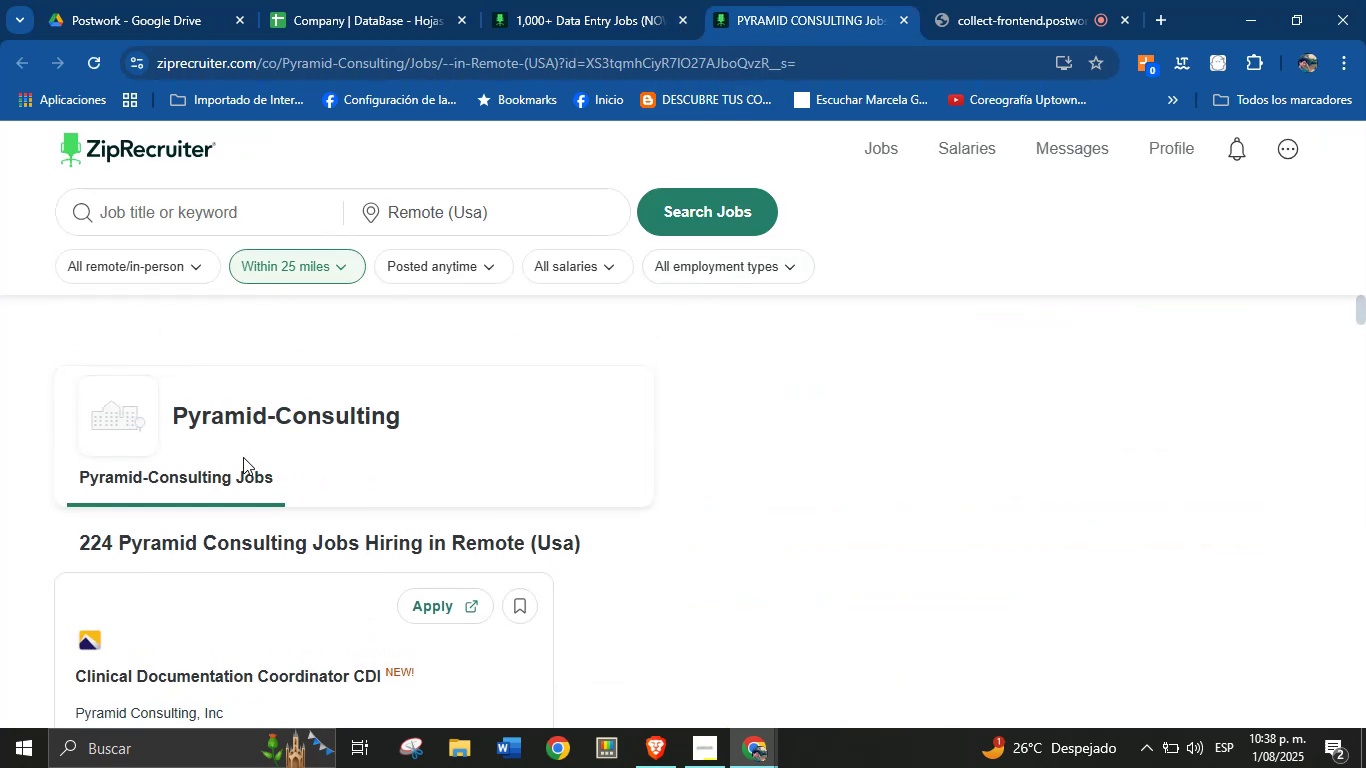 
left_click([239, 466])
 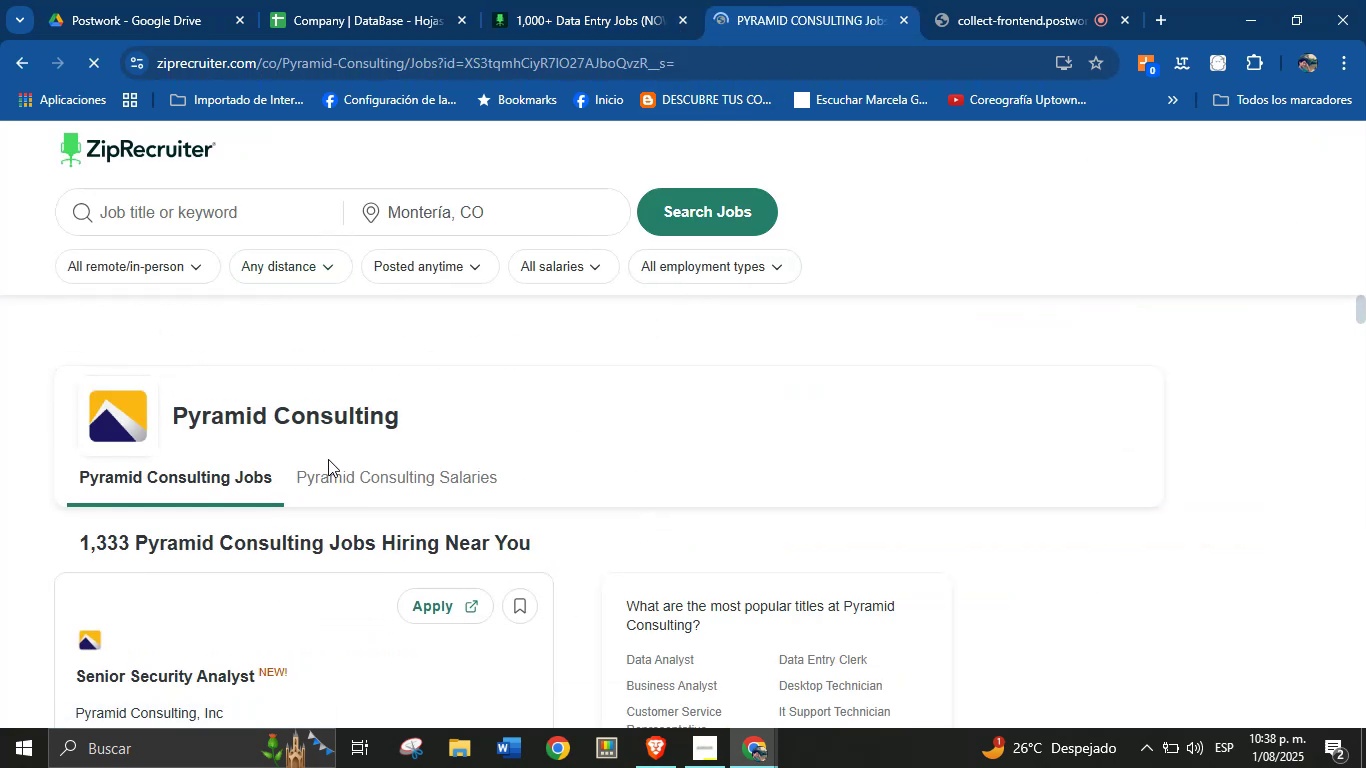 
scroll: coordinate [229, 426], scroll_direction: up, amount: 6.0
 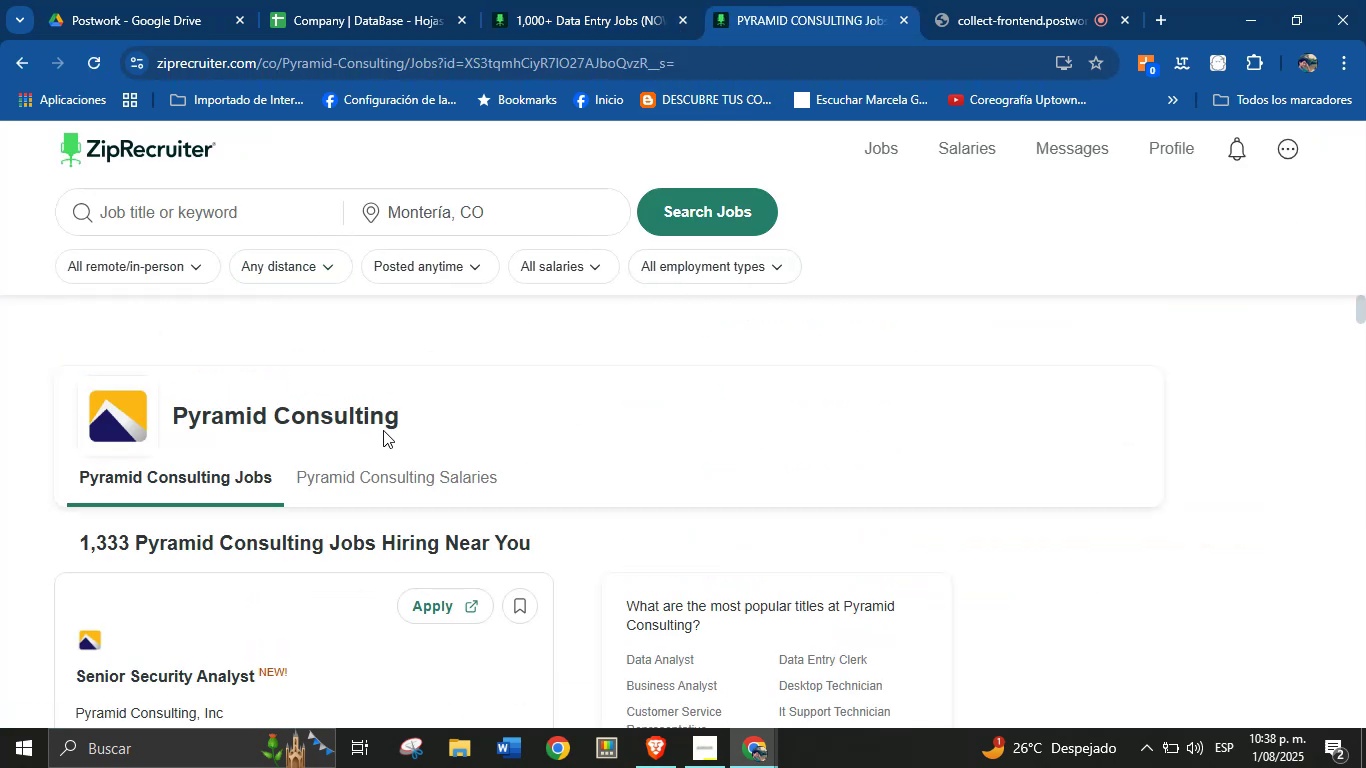 
left_click_drag(start_coordinate=[395, 423], to_coordinate=[181, 425])
 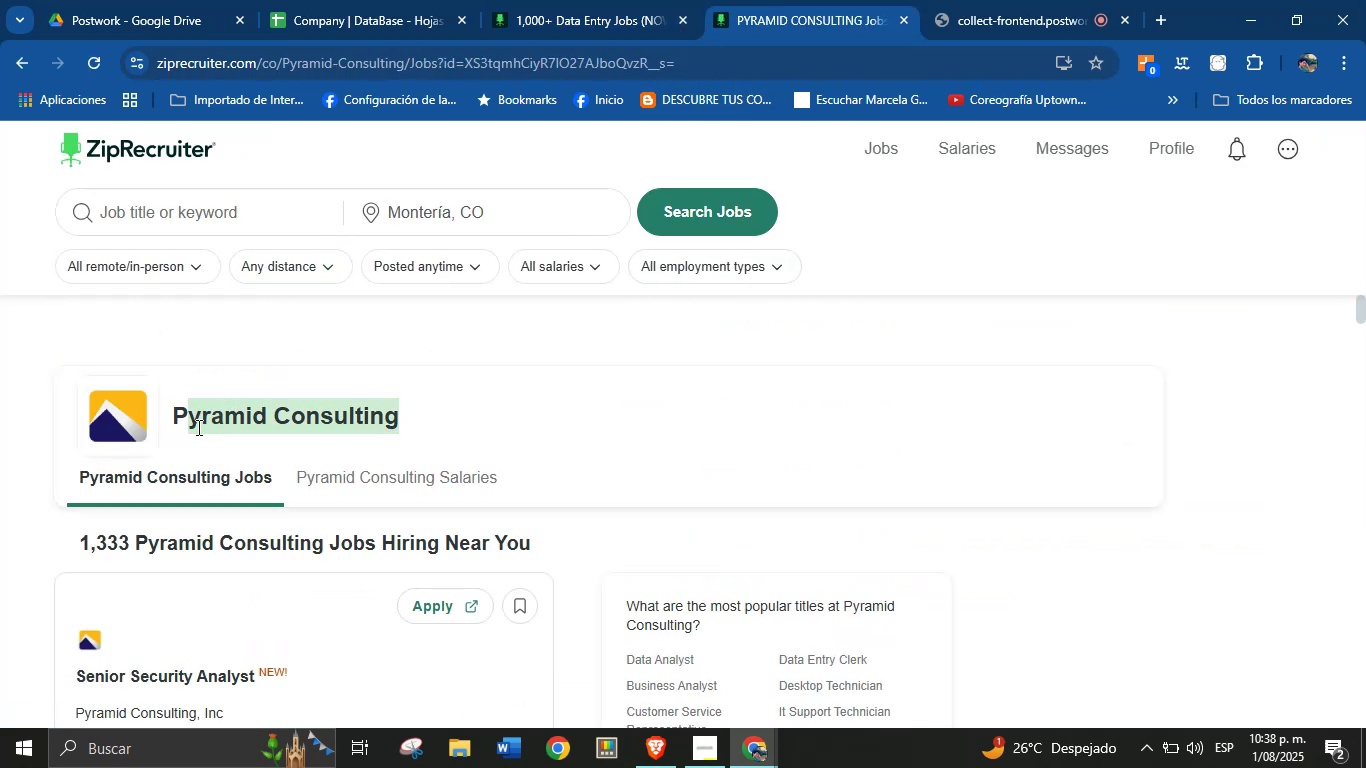 
left_click([175, 430])
 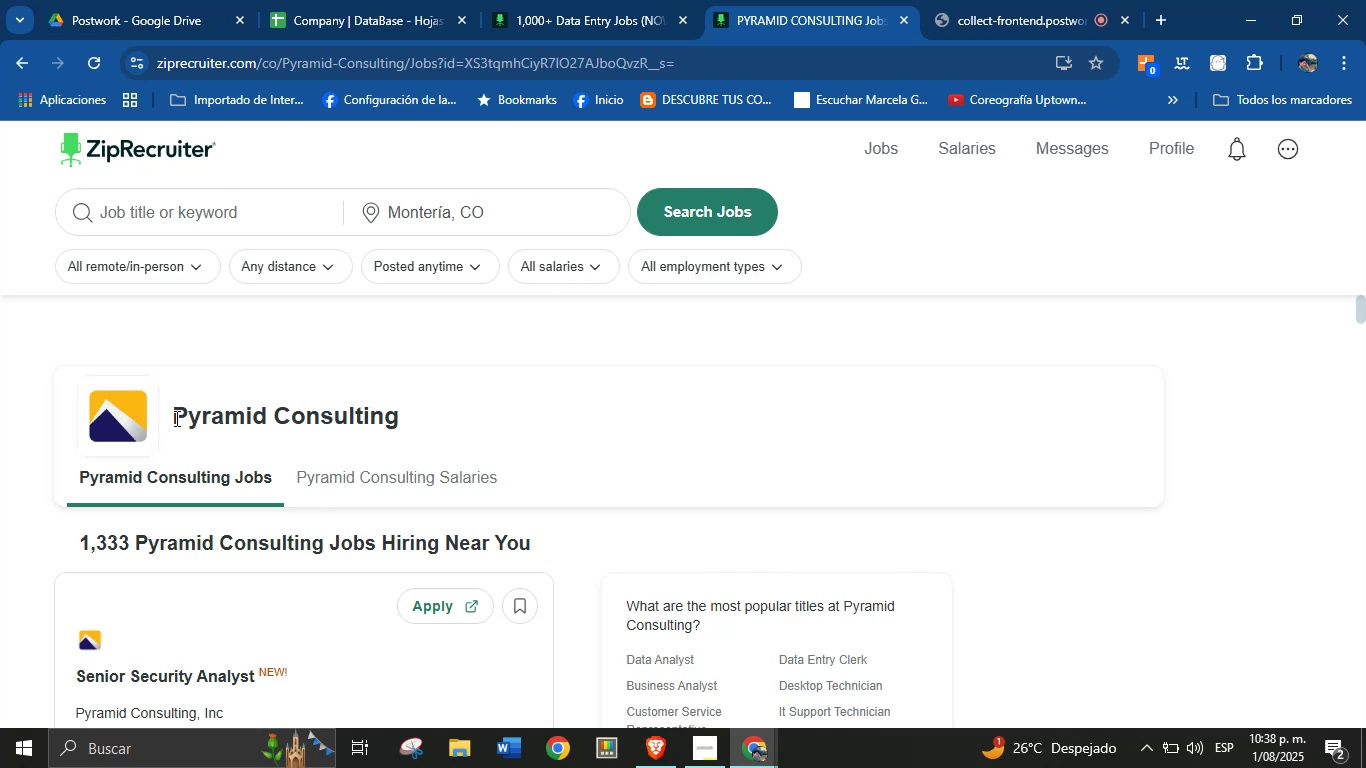 
left_click_drag(start_coordinate=[175, 418], to_coordinate=[430, 418])
 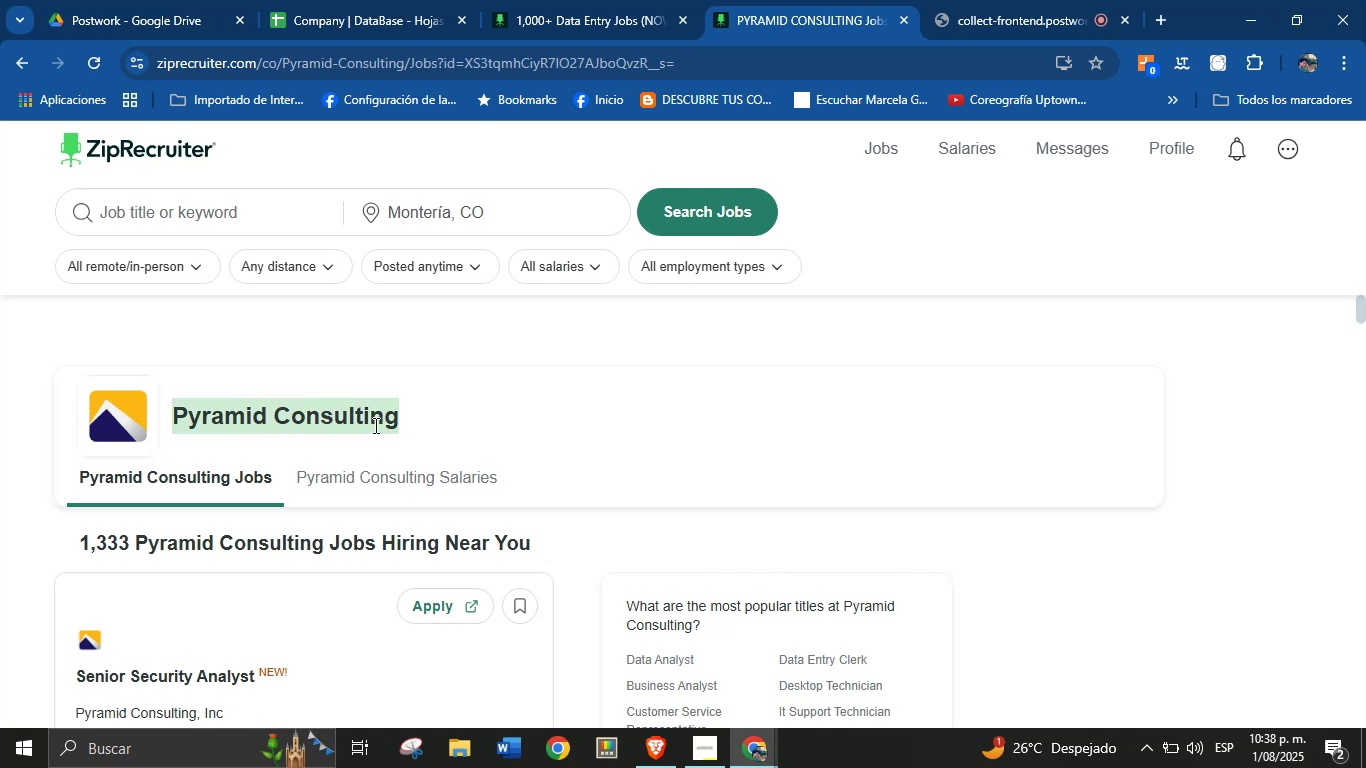 
left_click_drag(start_coordinate=[364, 426], to_coordinate=[1163, 0])
 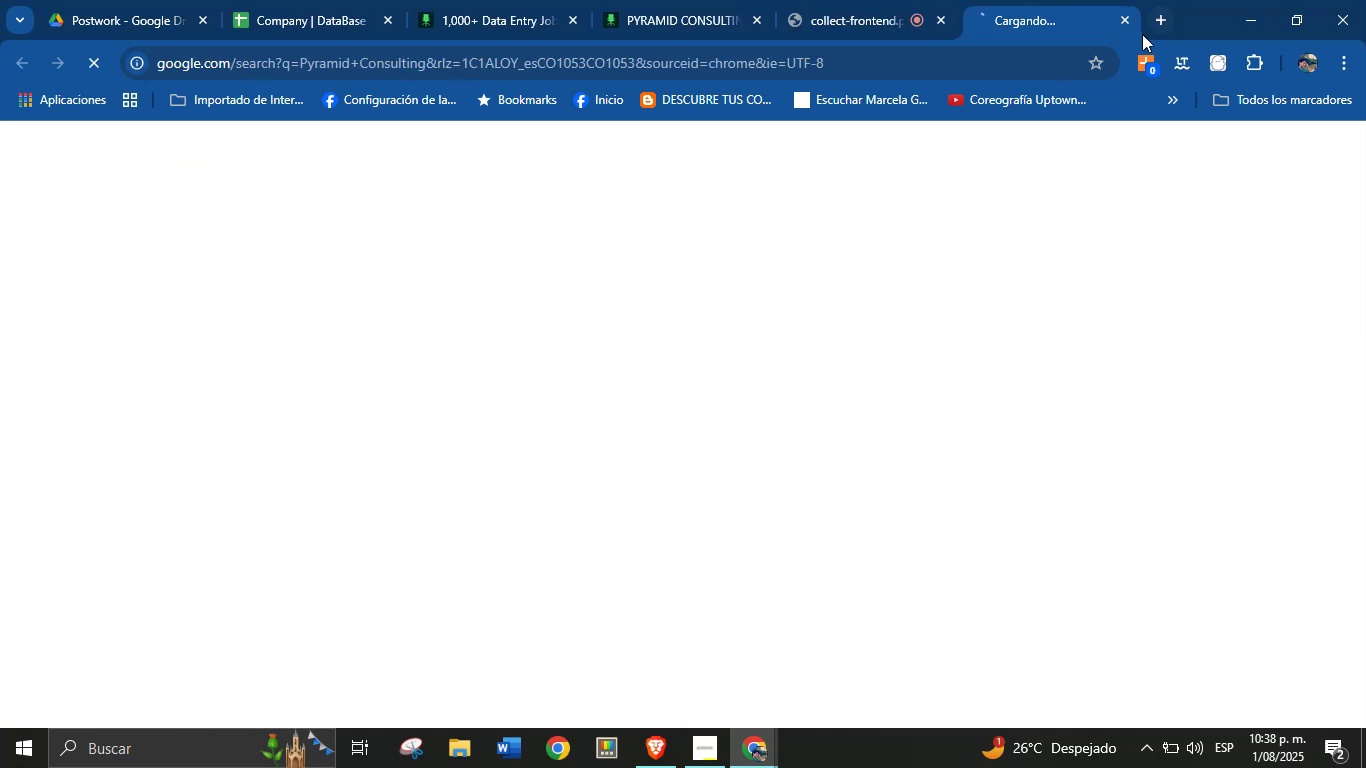 
scroll: coordinate [1044, 0], scroll_direction: up, amount: 1.0
 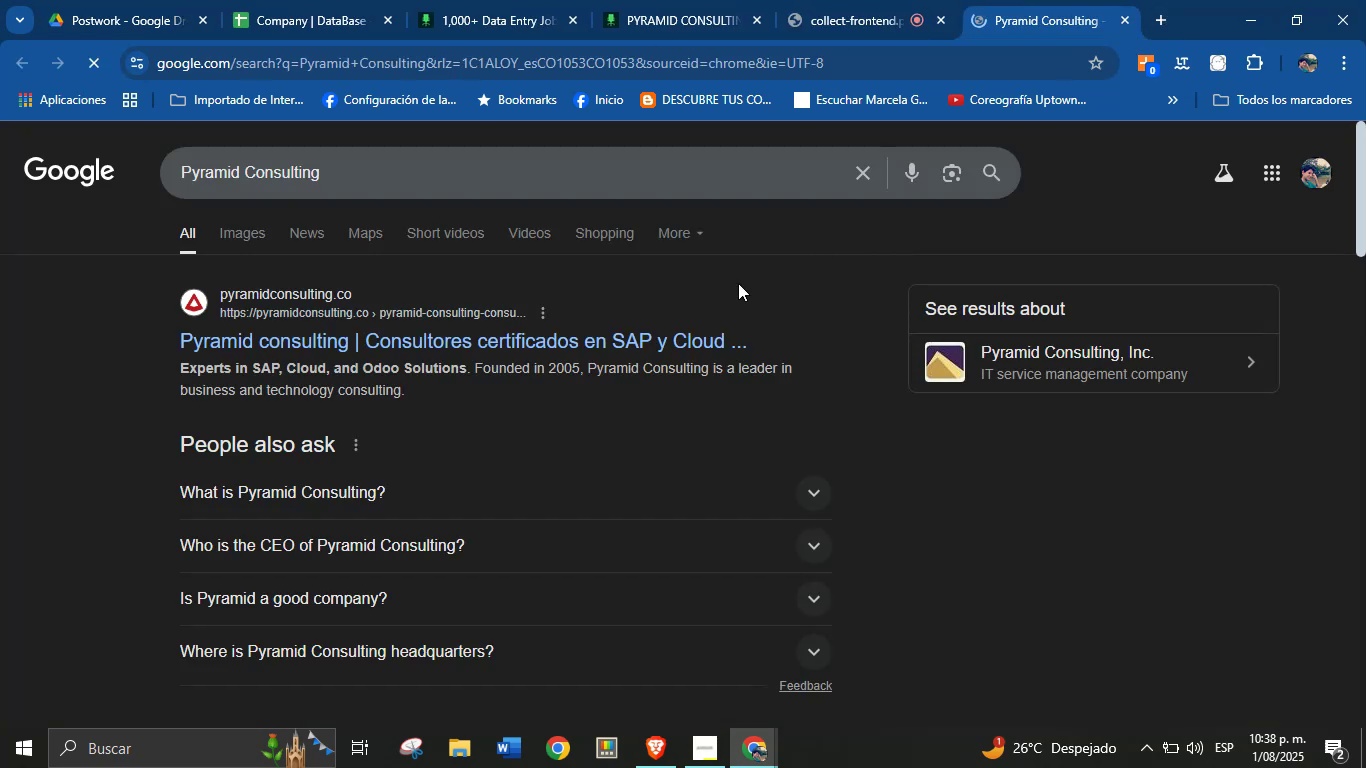 
wait(7.53)
 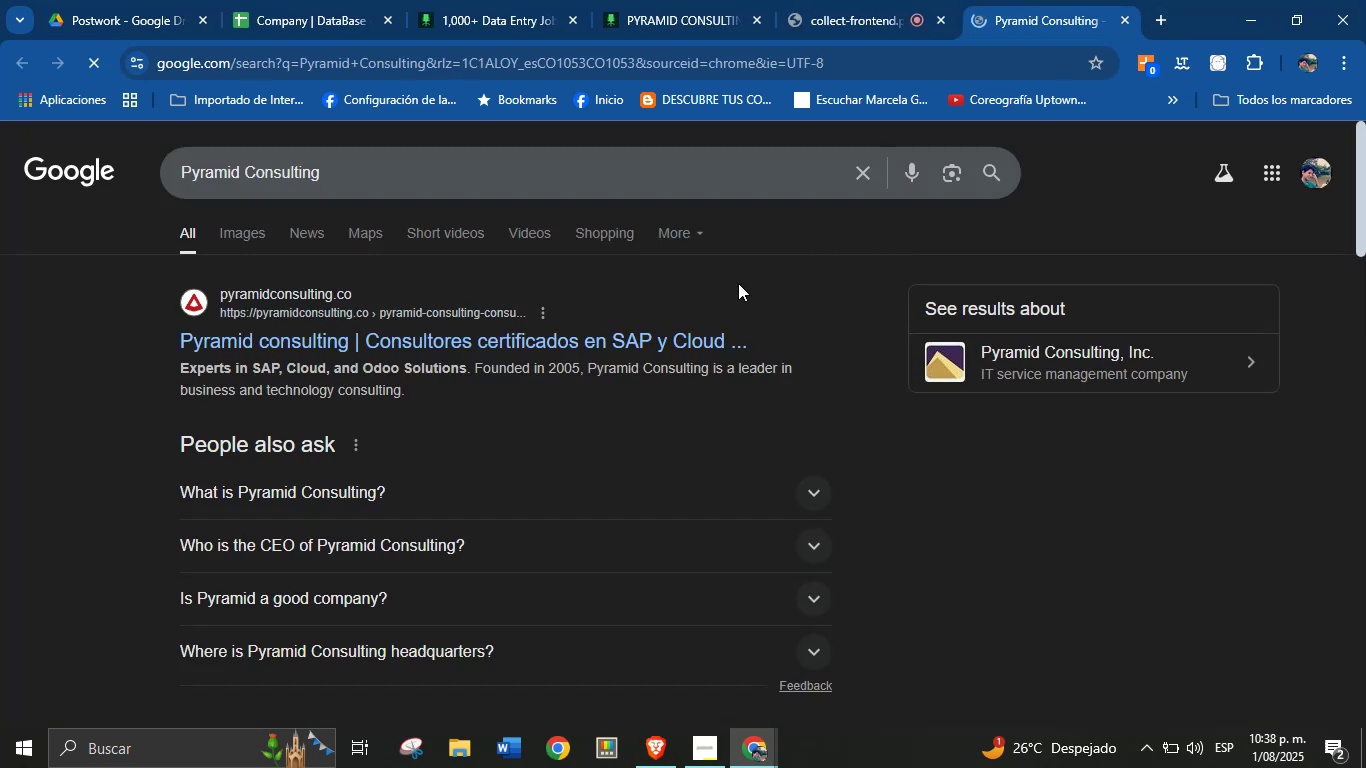 
left_click([517, 339])
 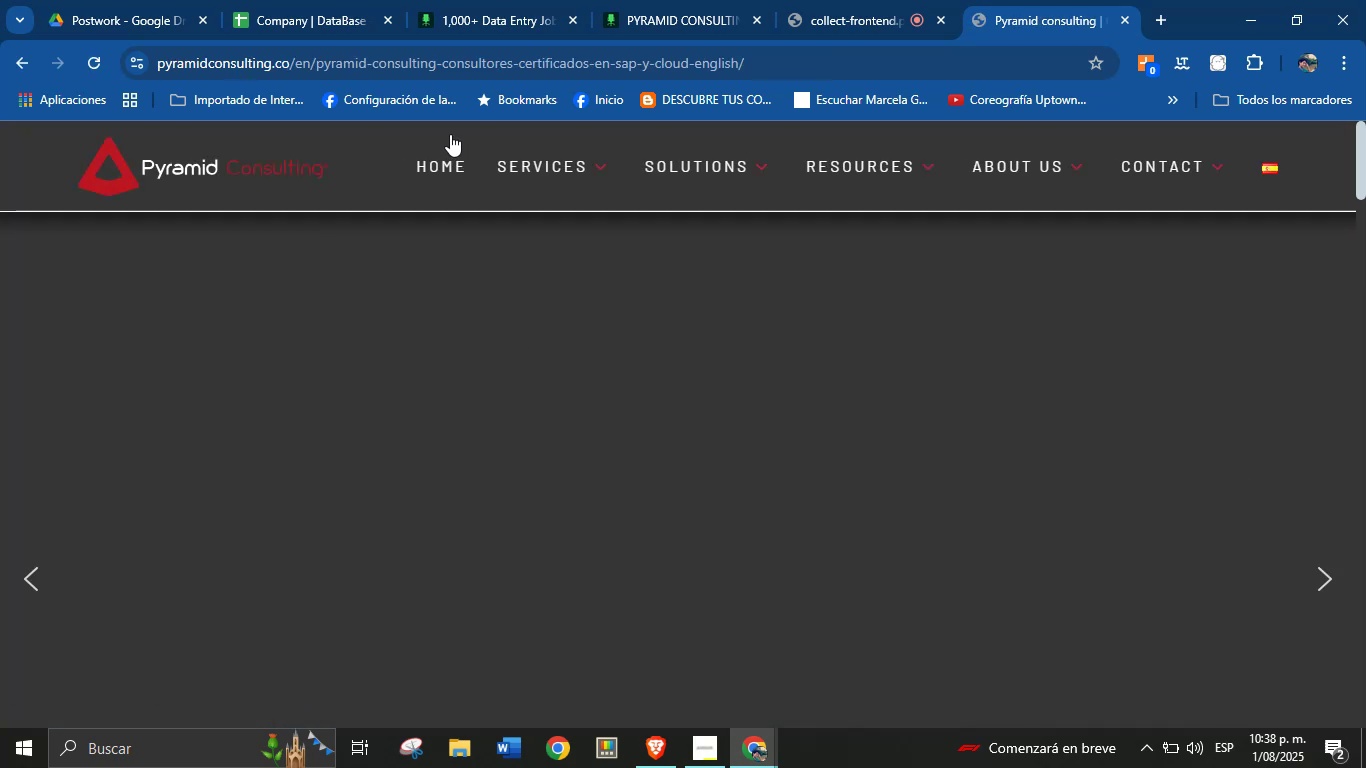 
wait(6.63)
 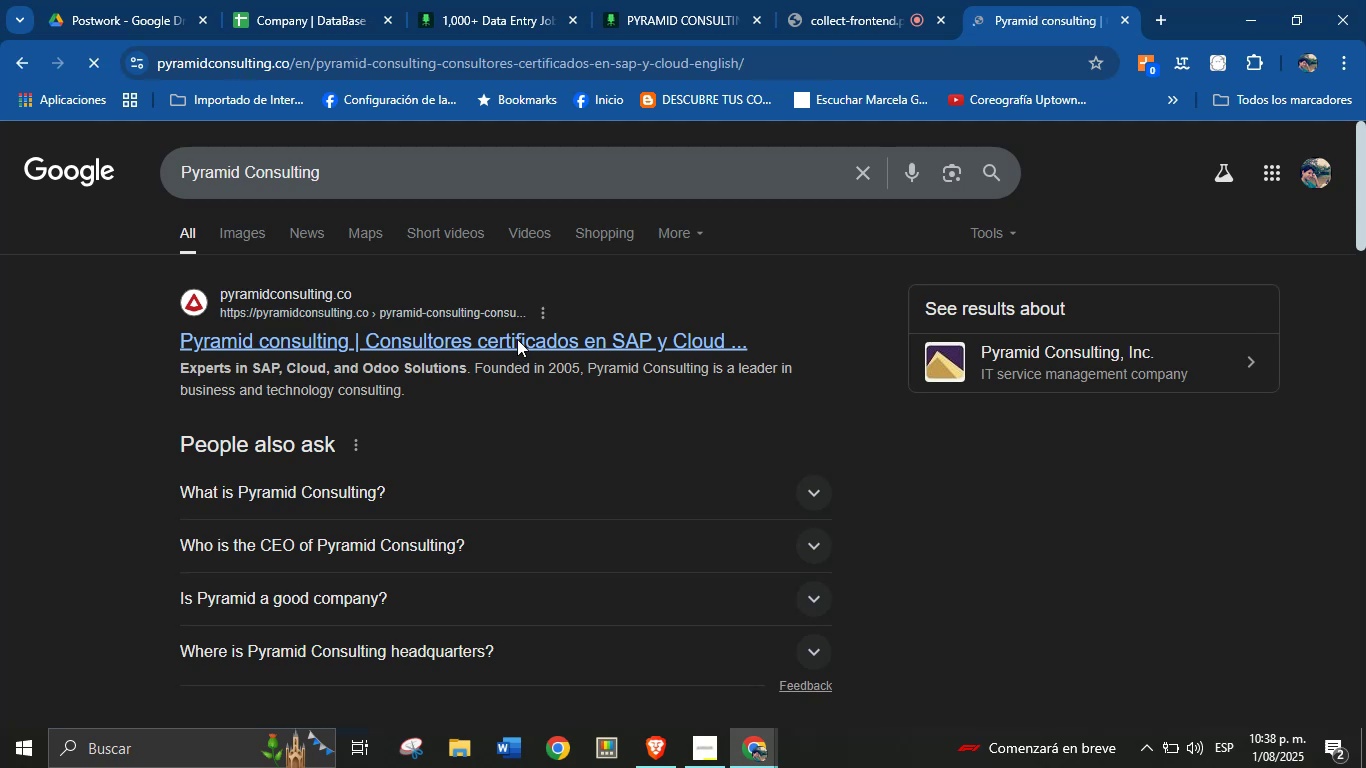 
double_click([390, 59])
 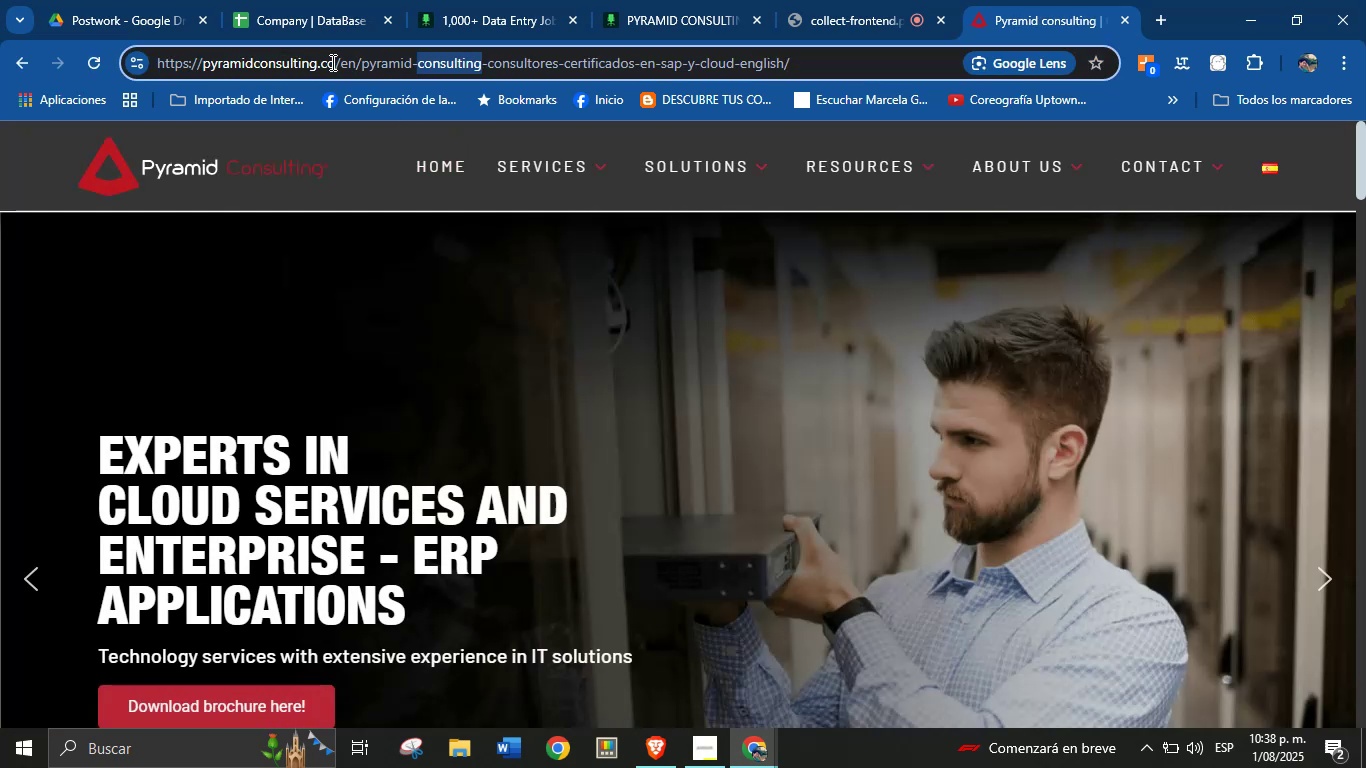 
left_click_drag(start_coordinate=[334, 60], to_coordinate=[165, 68])
 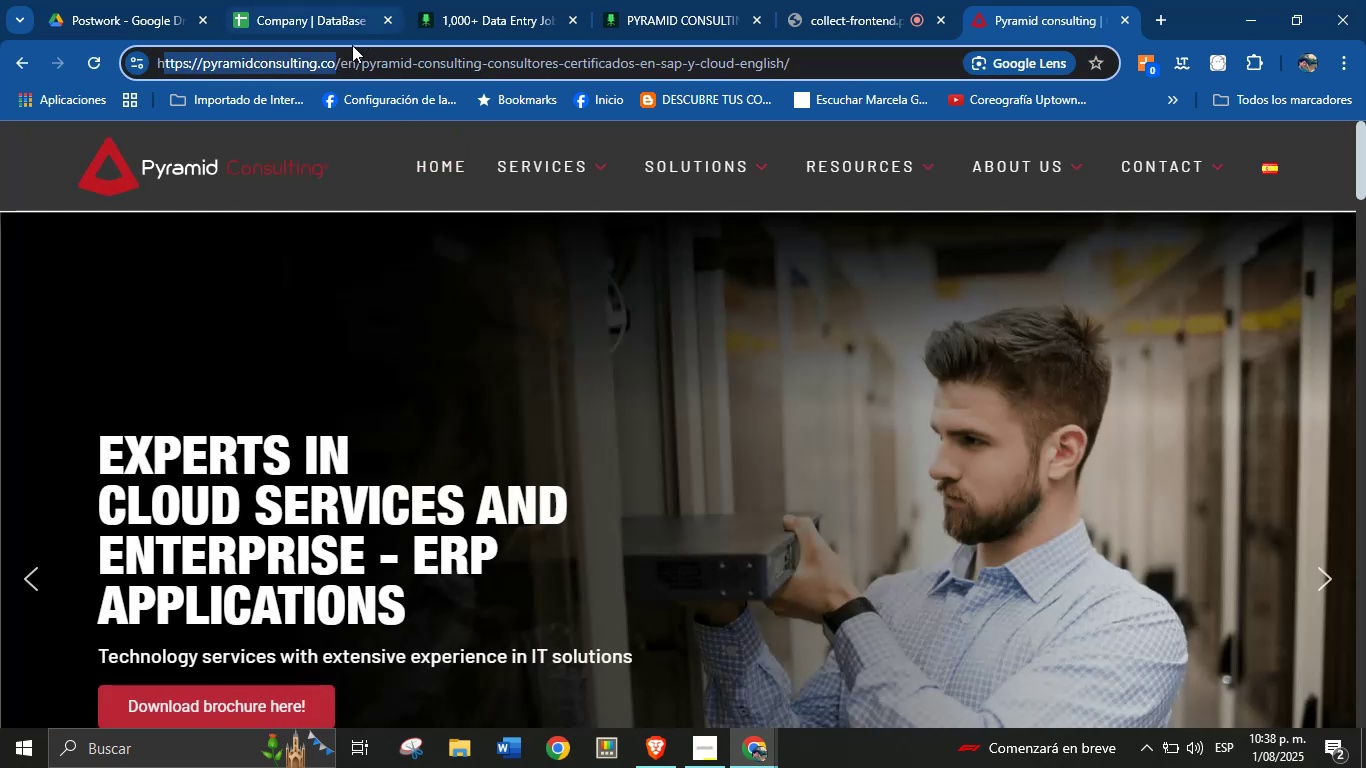 
left_click([348, 65])
 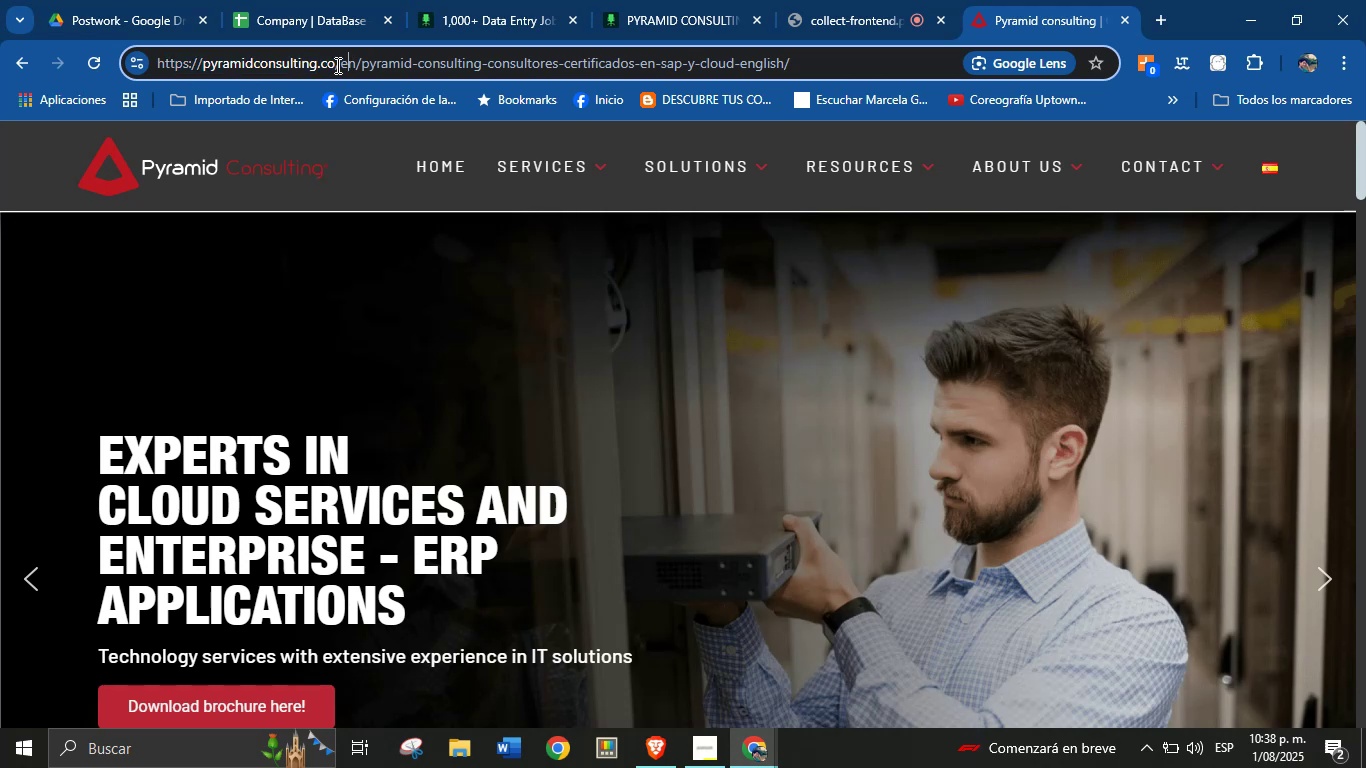 
left_click_drag(start_coordinate=[336, 65], to_coordinate=[128, 90])
 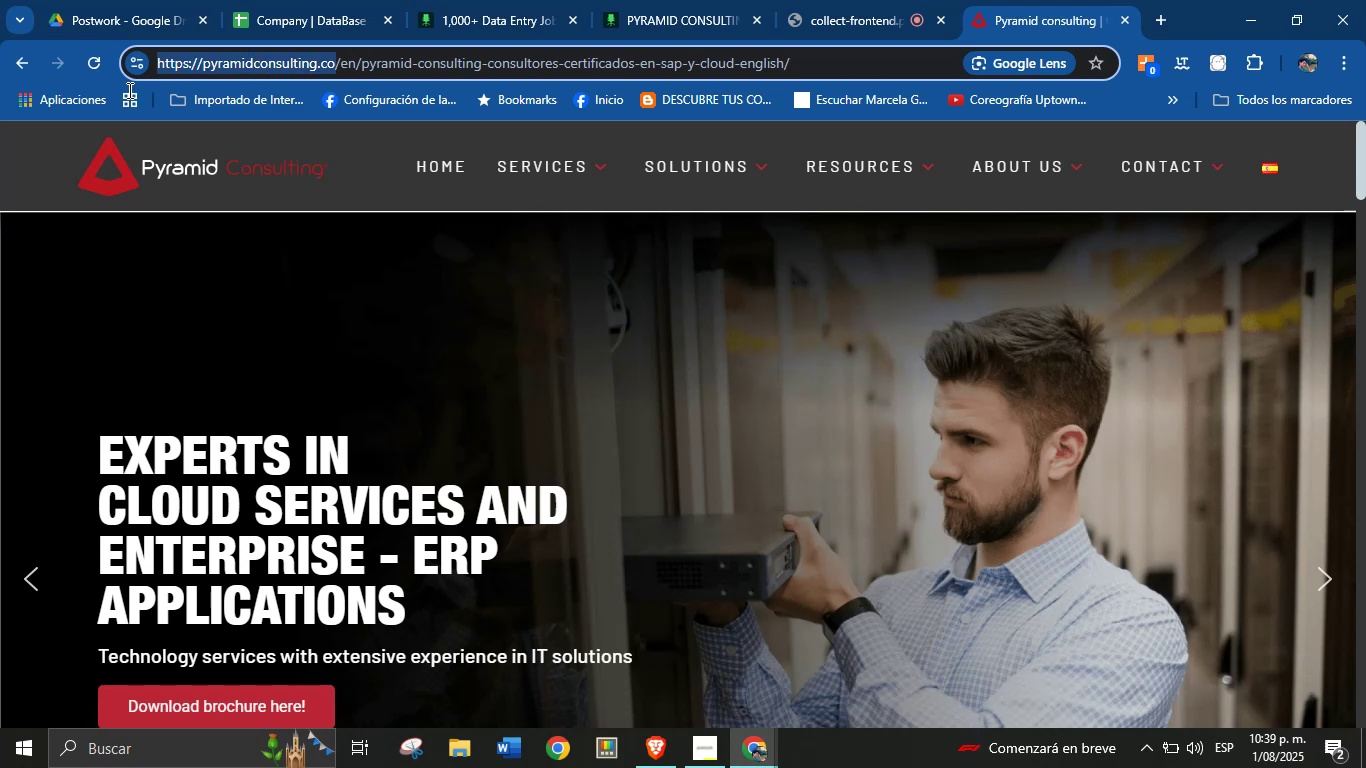 
key(Control+C)
 